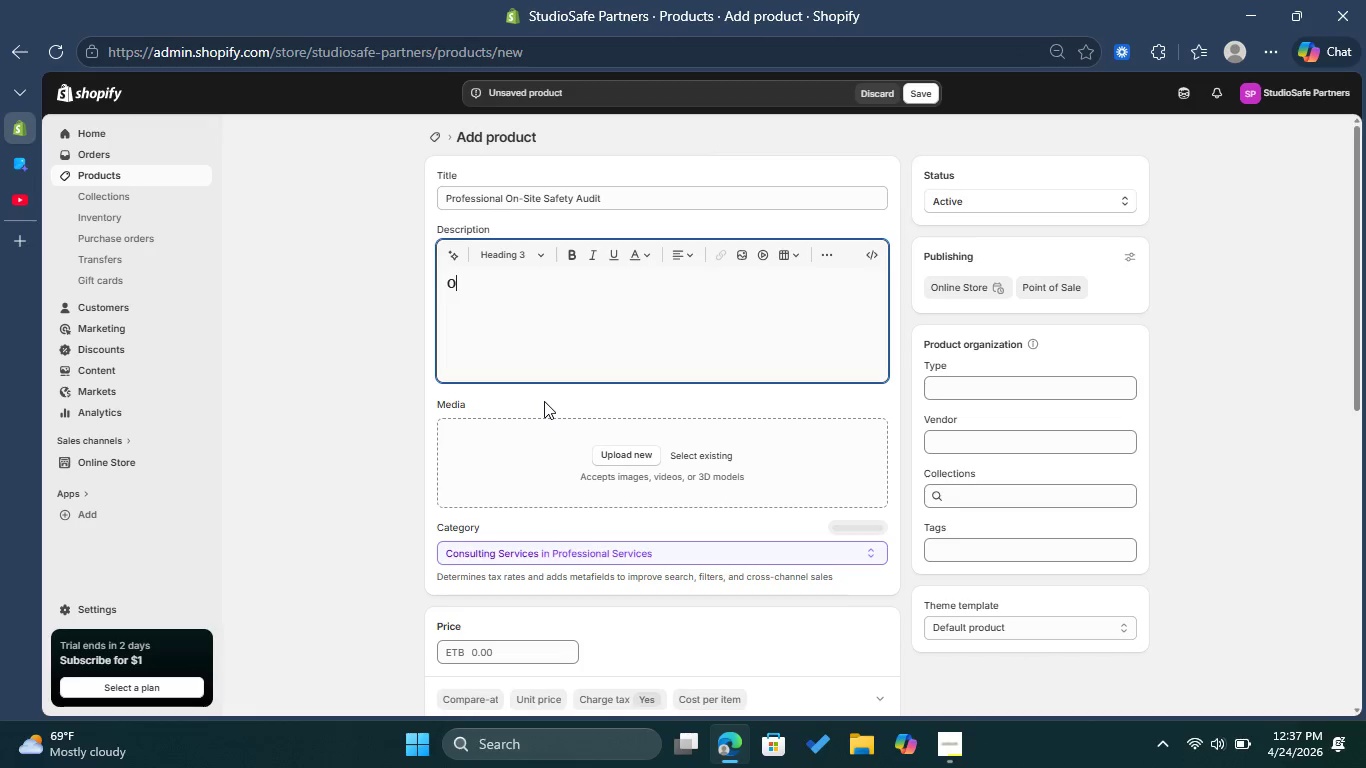 
type(Overview )
 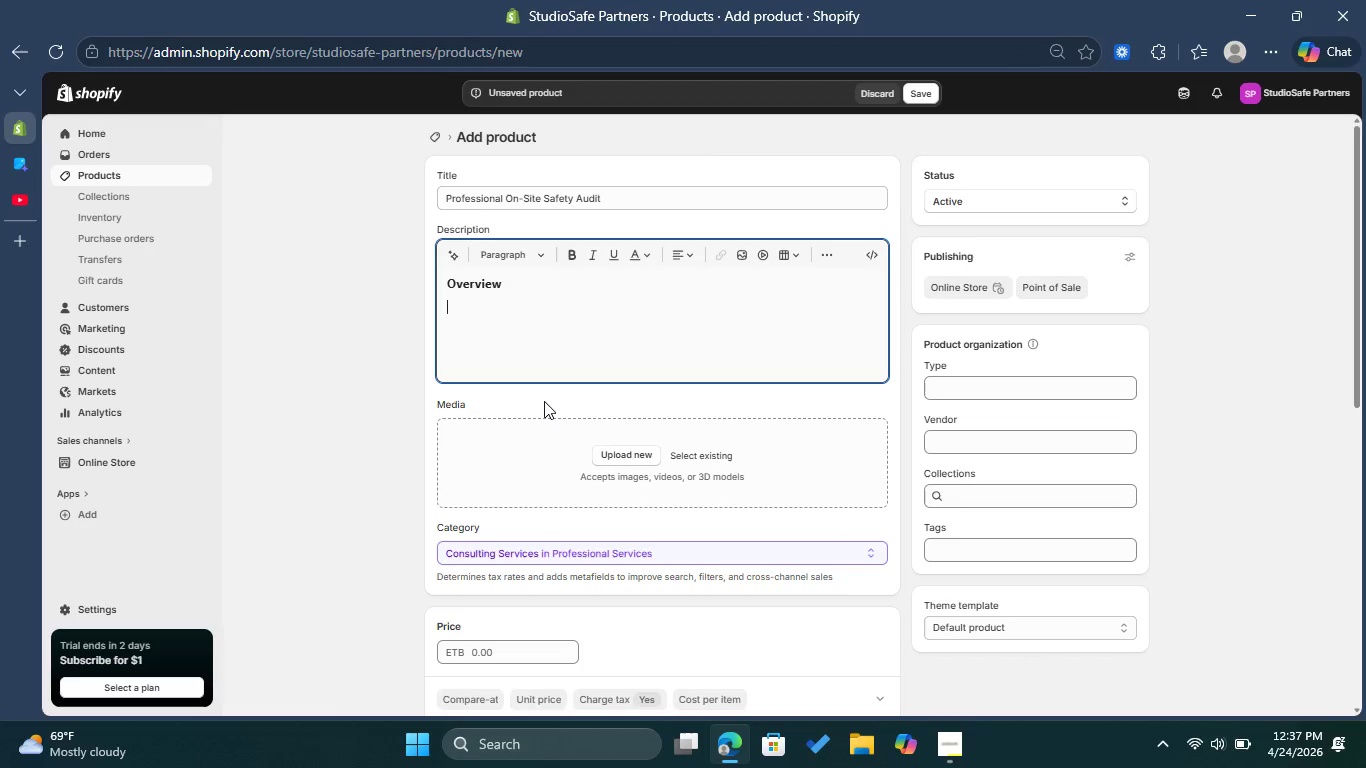 
key(Enter)
 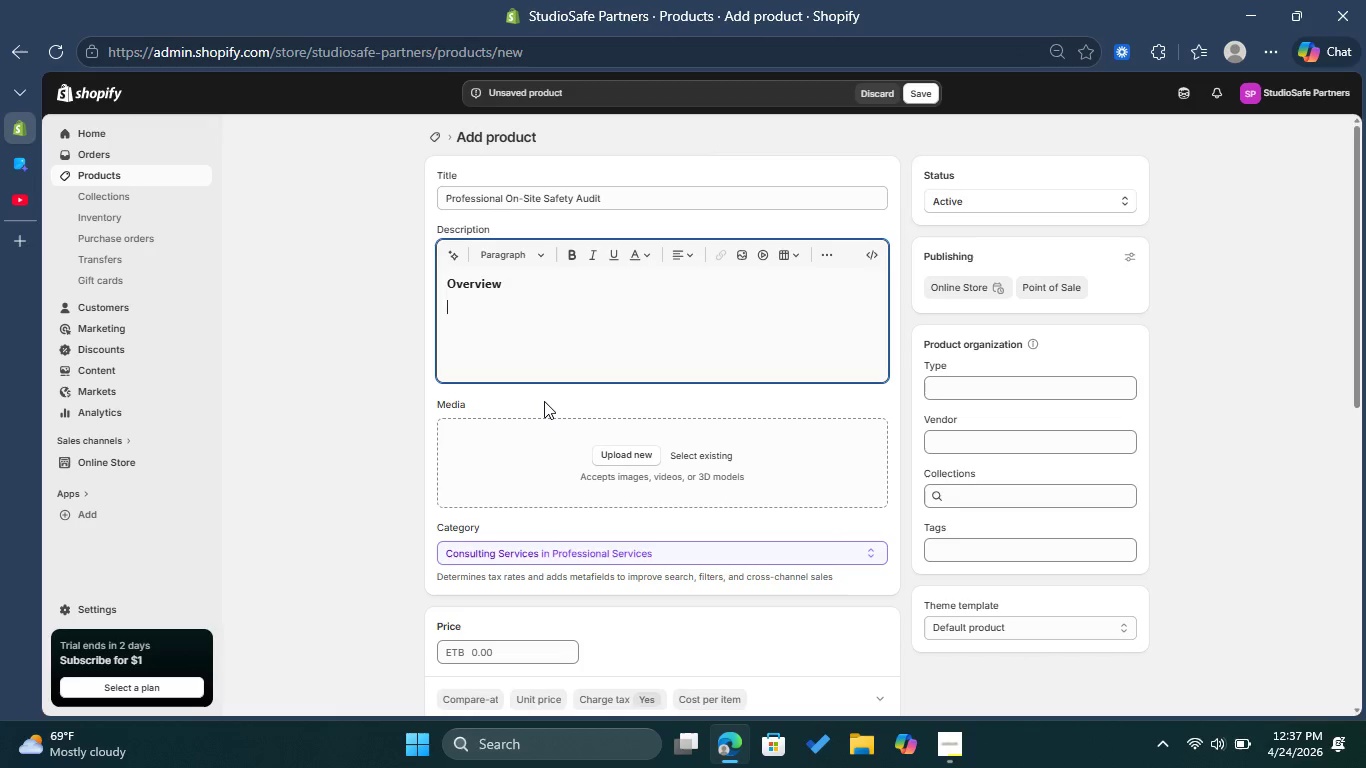 
type(Expert-led risk assessment tailored to your specific studio voulme )
key(Backspace)
type(. )
 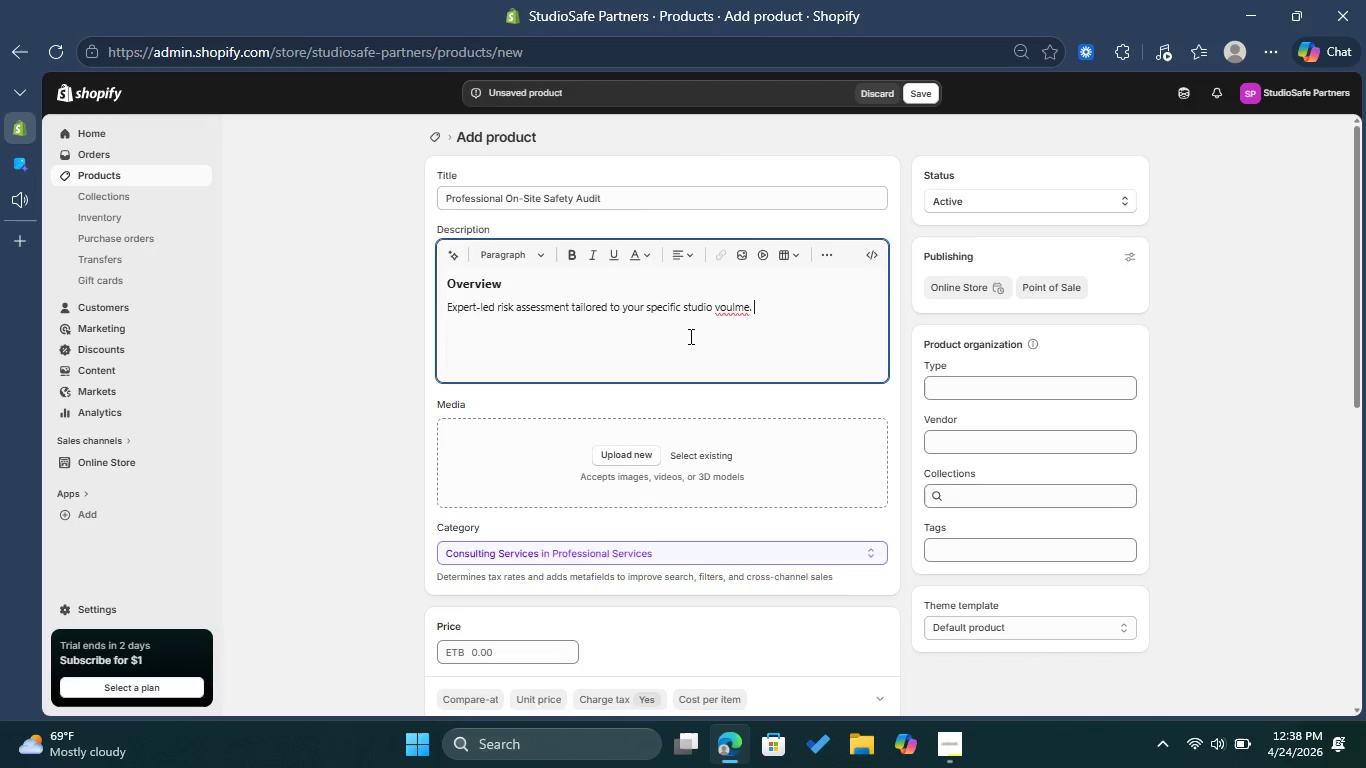 
left_click([724, 312])
 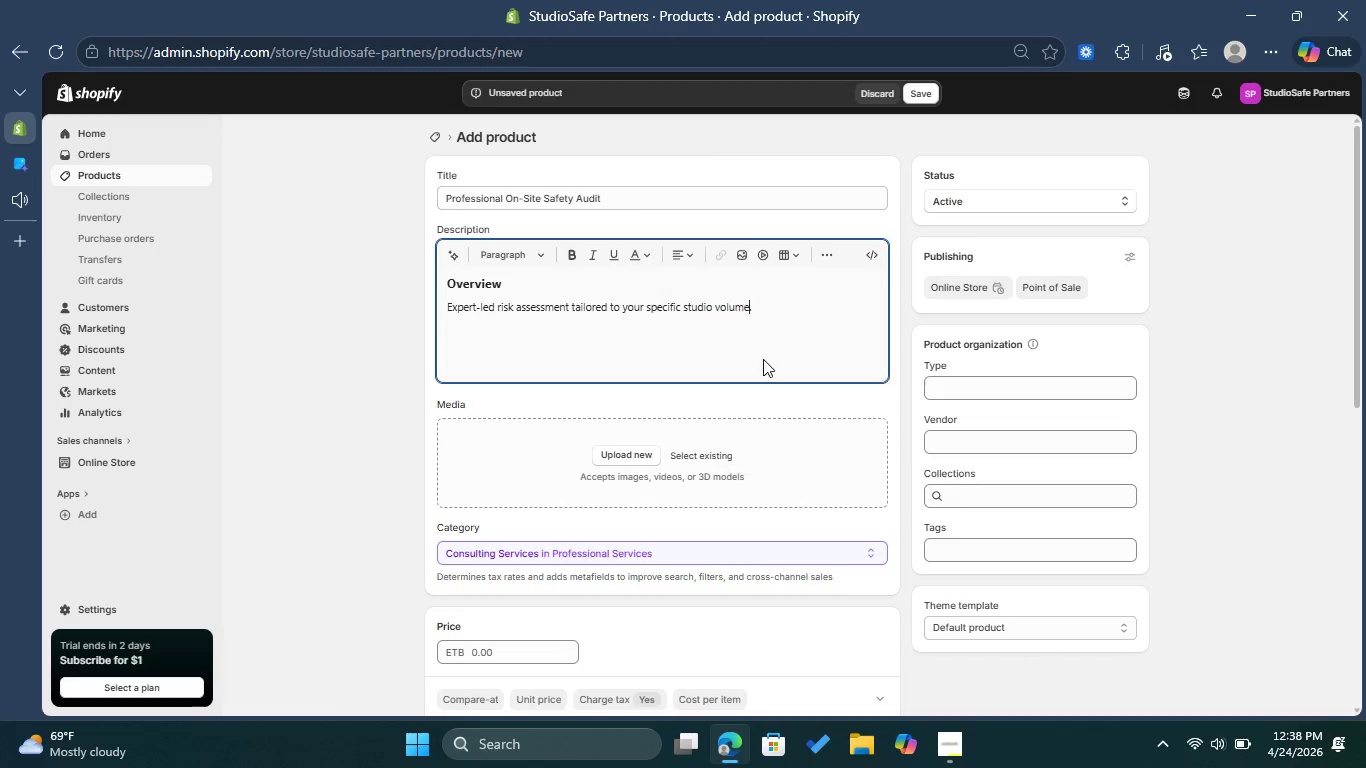 
left_click([755, 403])
 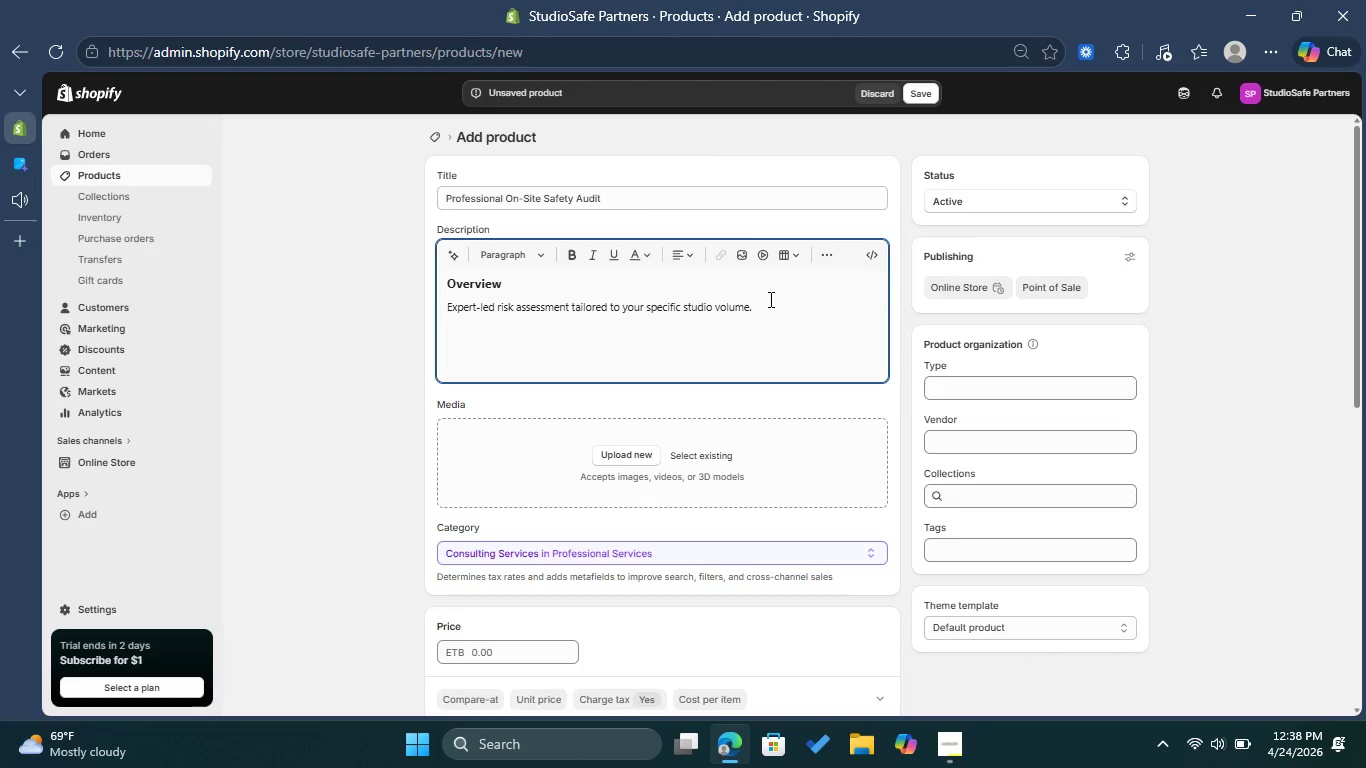 
left_click([769, 299])
 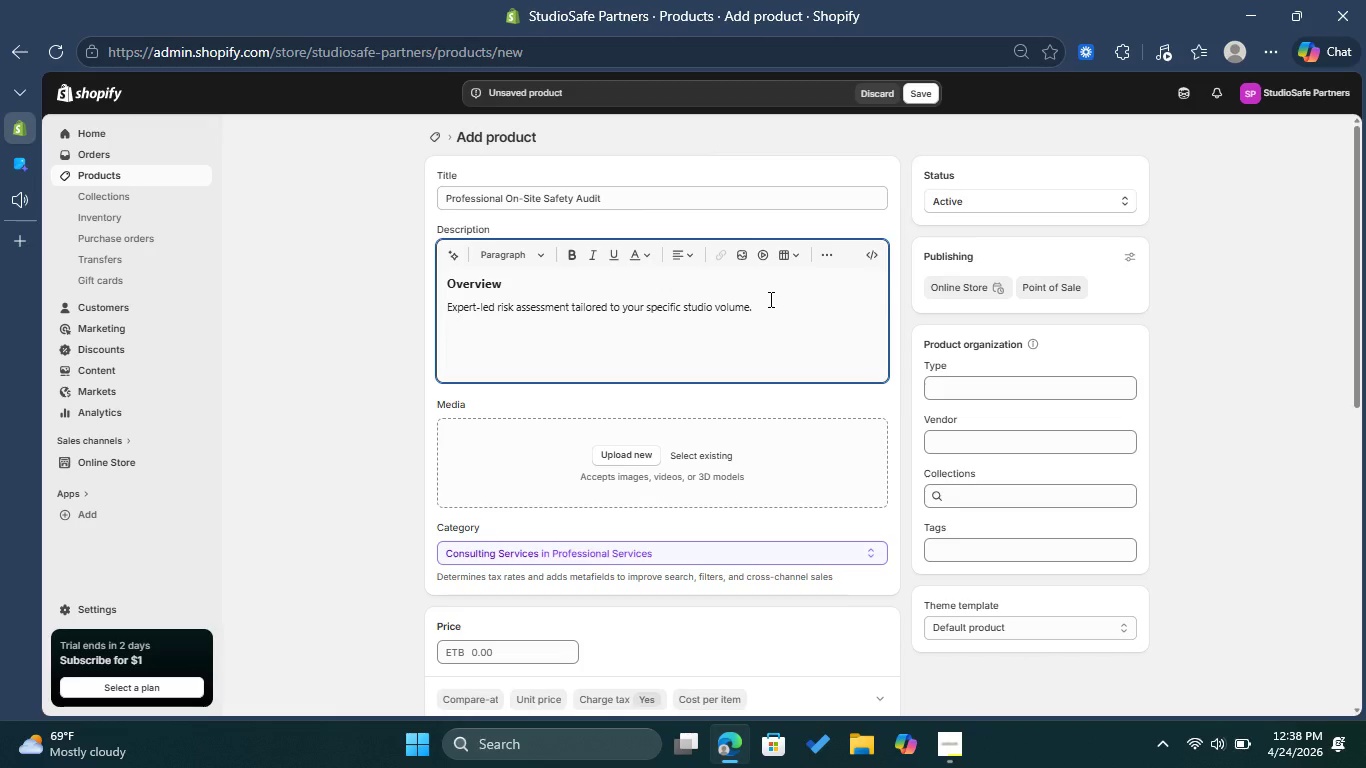 
key(Enter)
 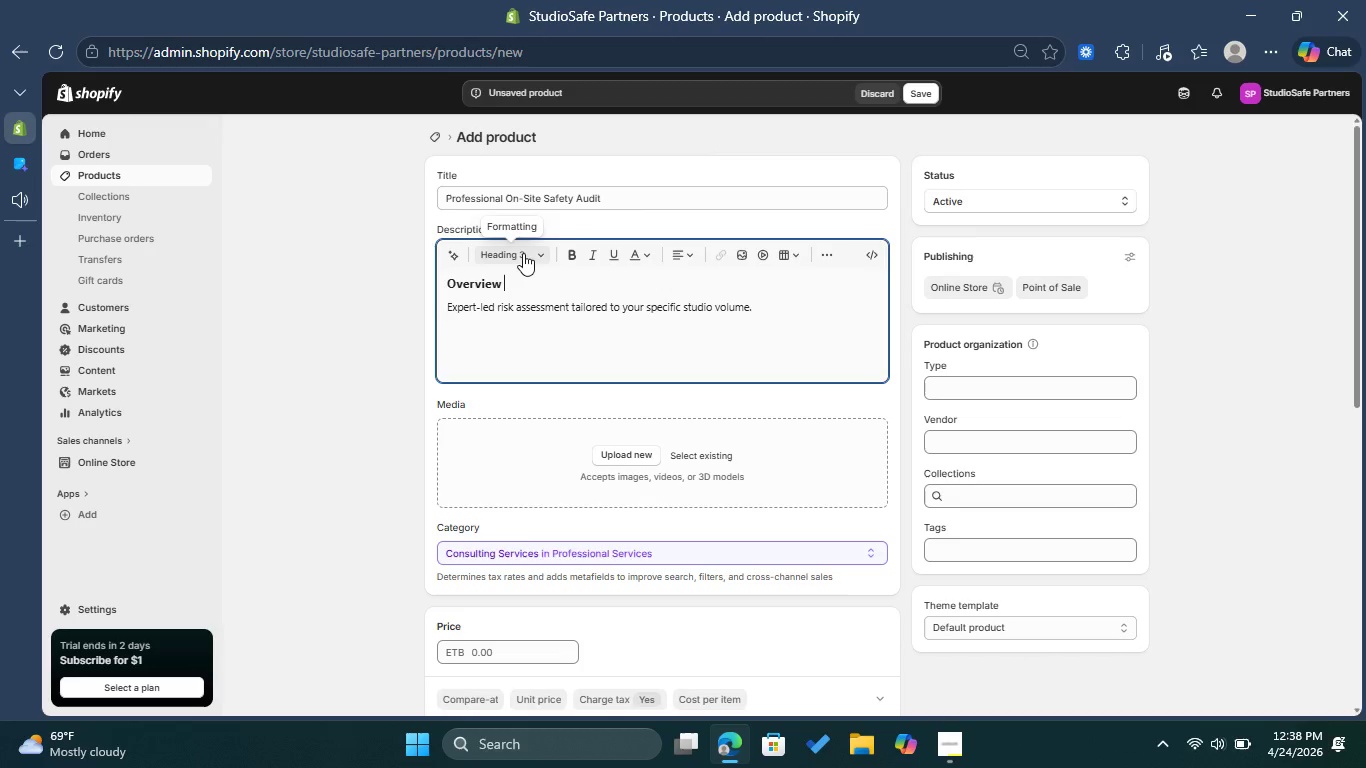 
double_click([523, 253])
 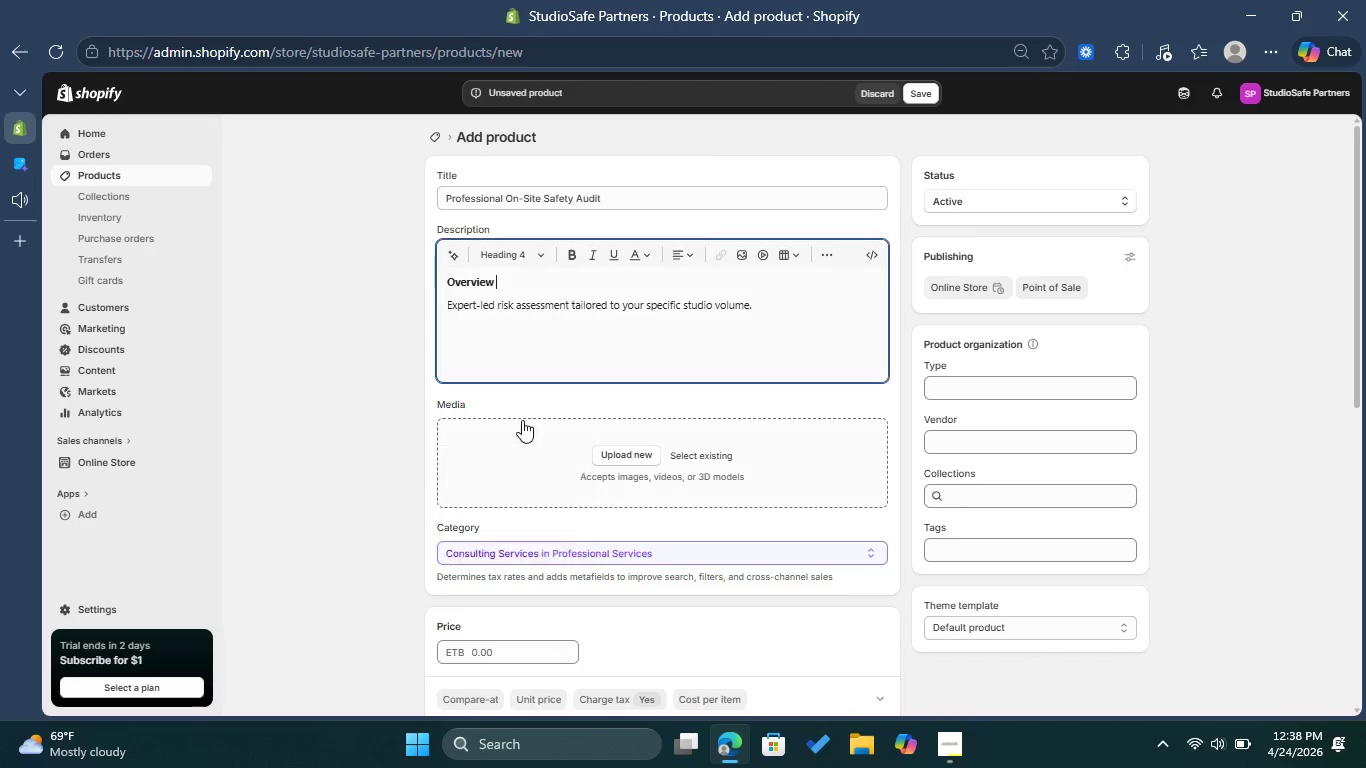 
left_click([518, 429])
 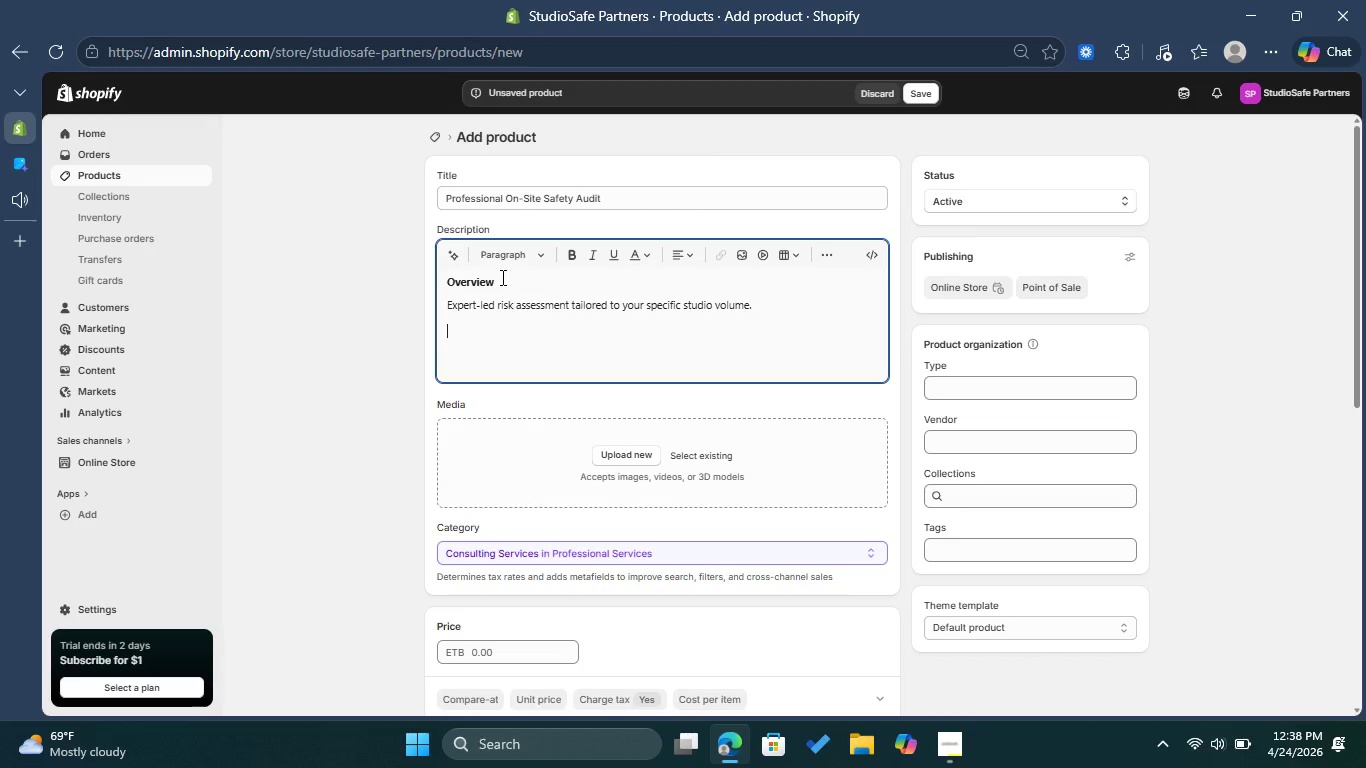 
left_click([513, 321])
 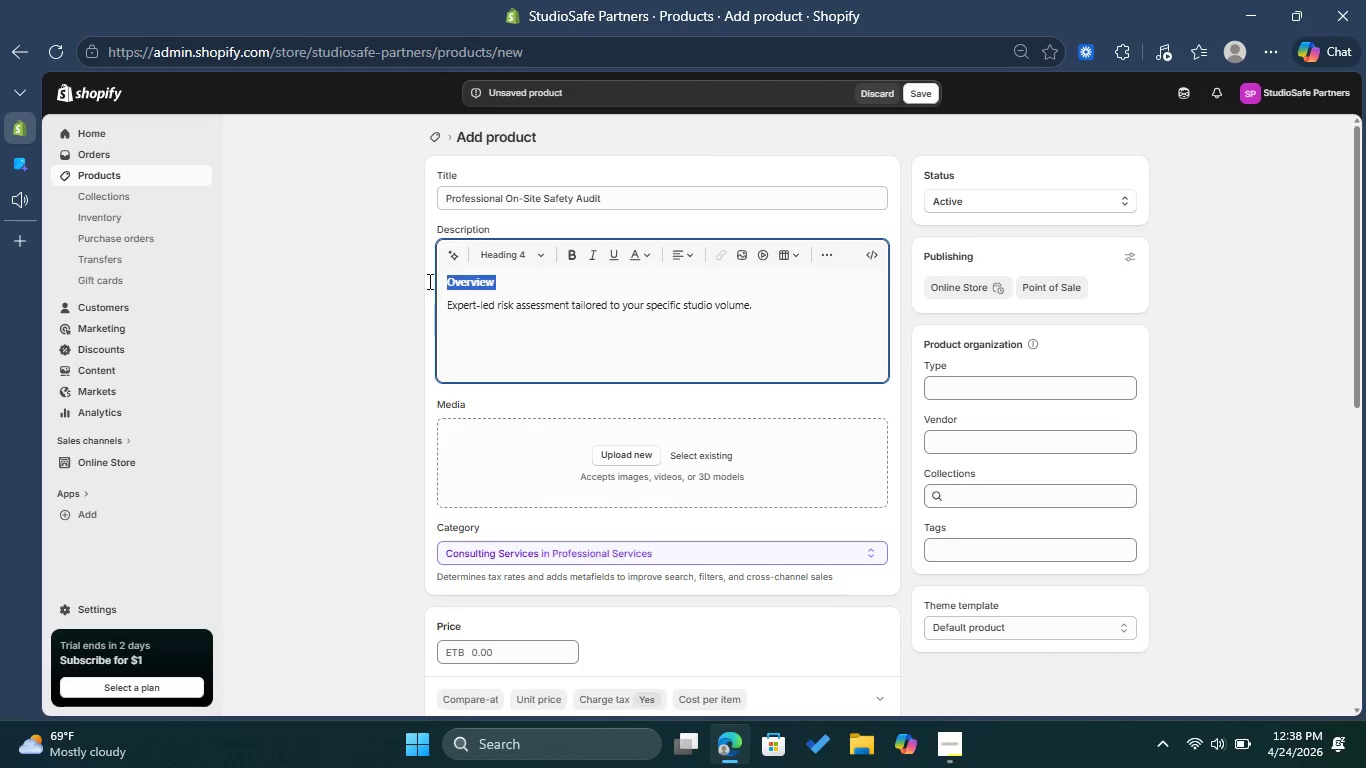 
left_click_drag(start_coordinate=[504, 282], to_coordinate=[428, 281])
 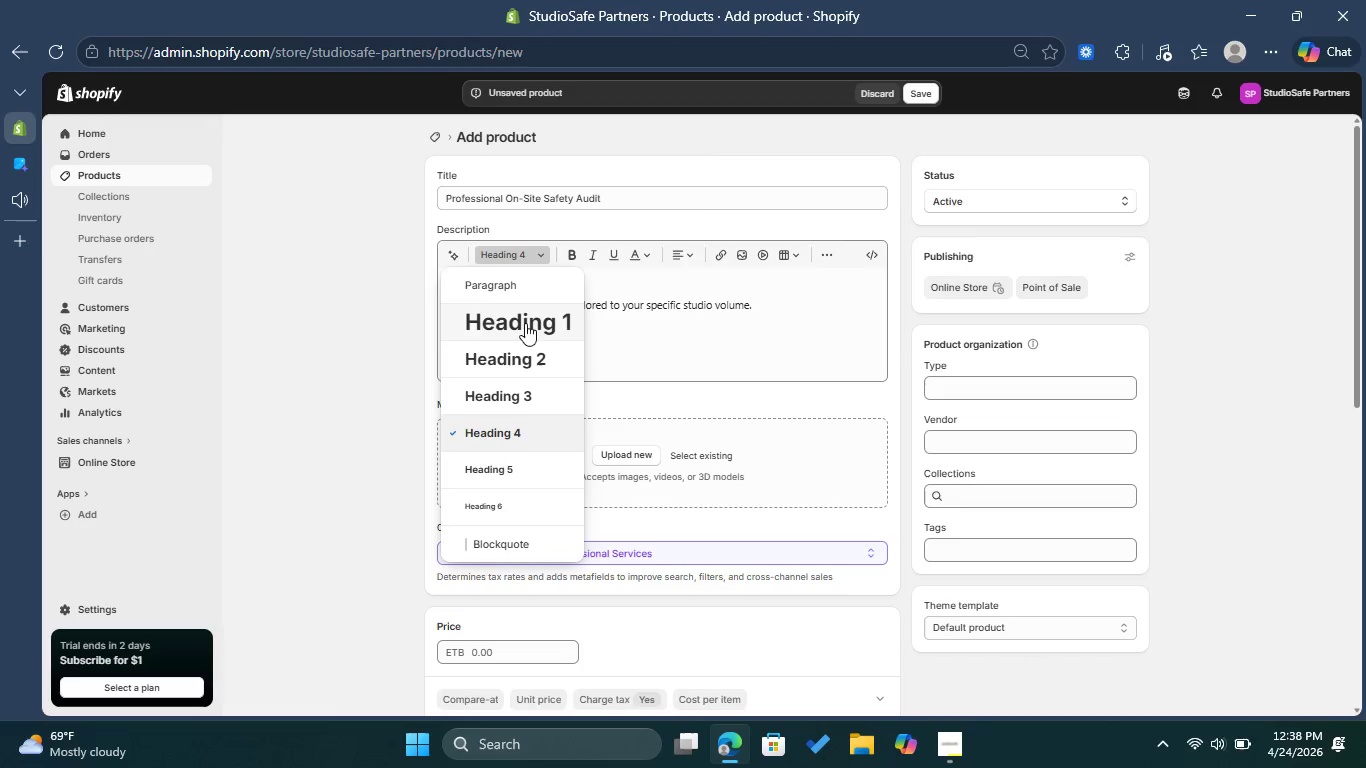 
left_click([514, 252])
 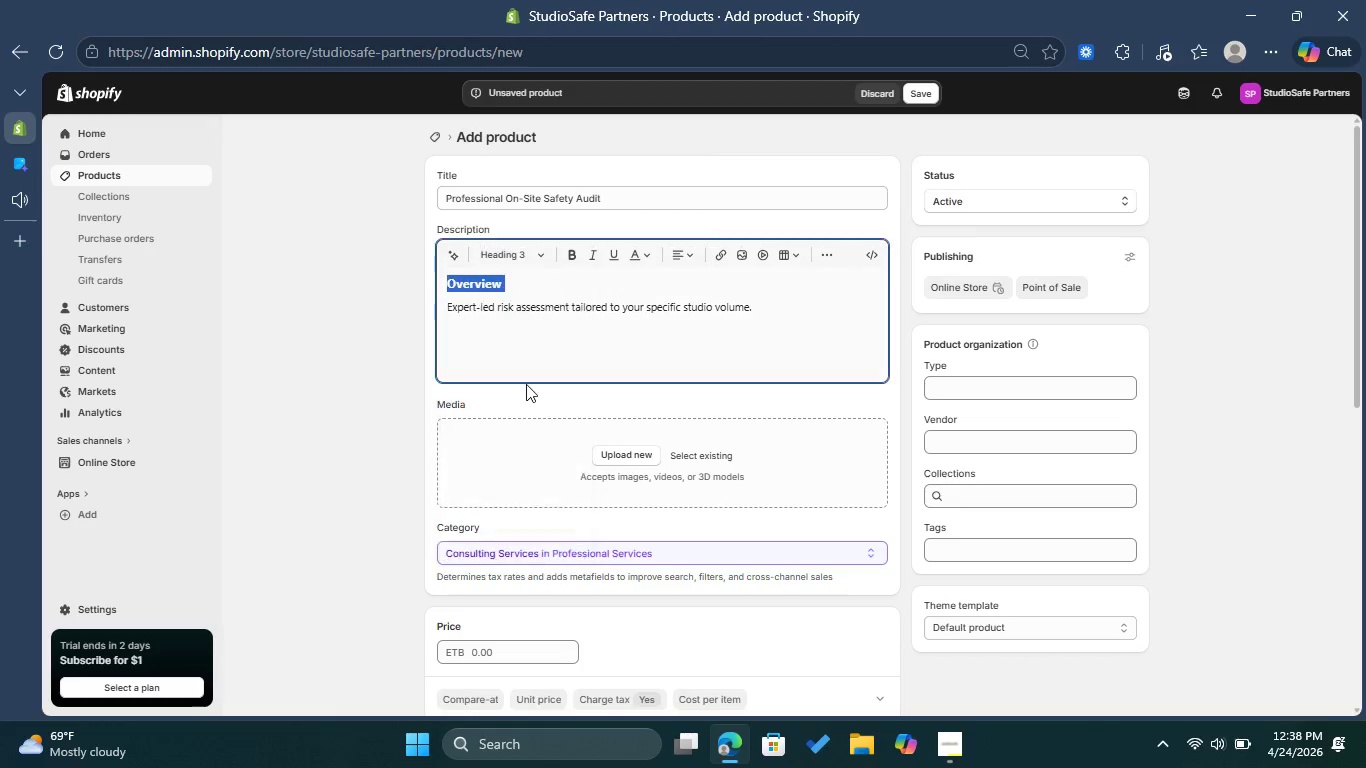 
left_click([526, 384])
 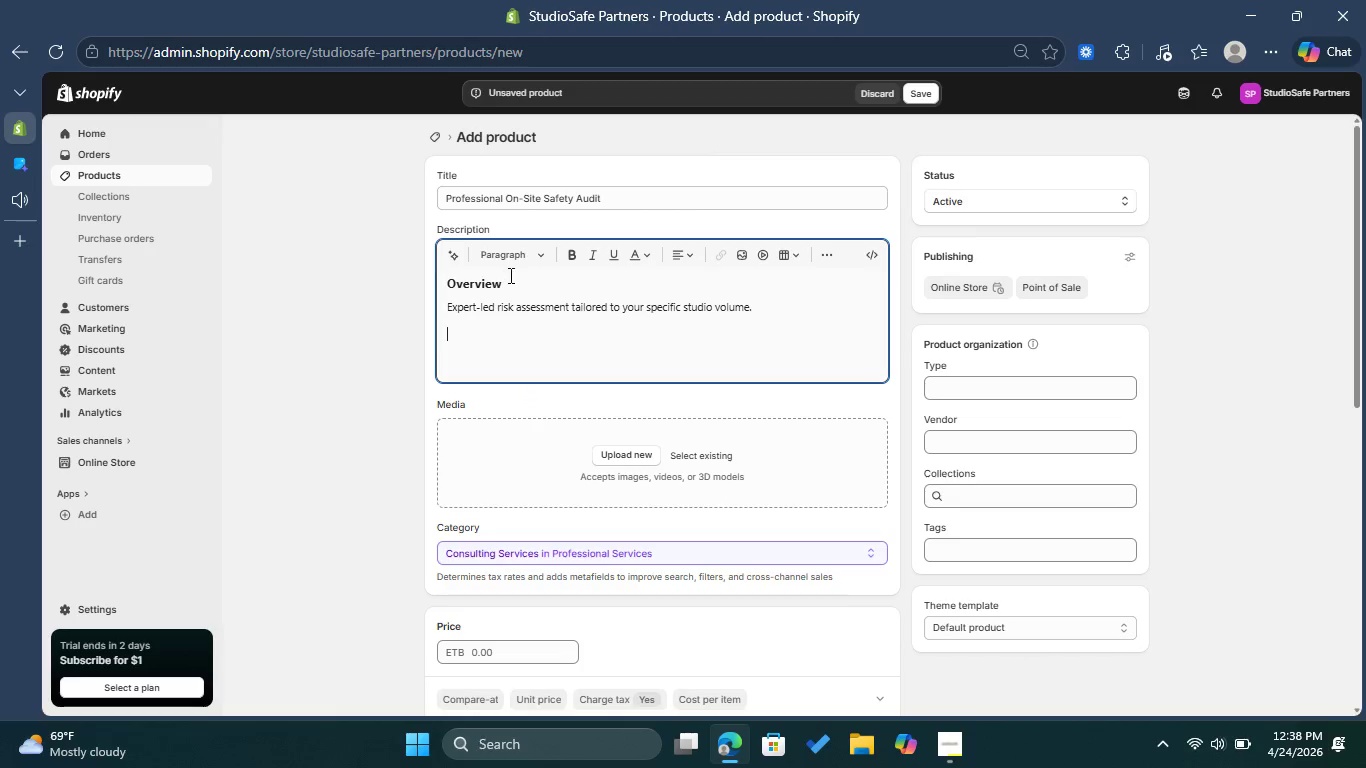 
left_click([488, 326])
 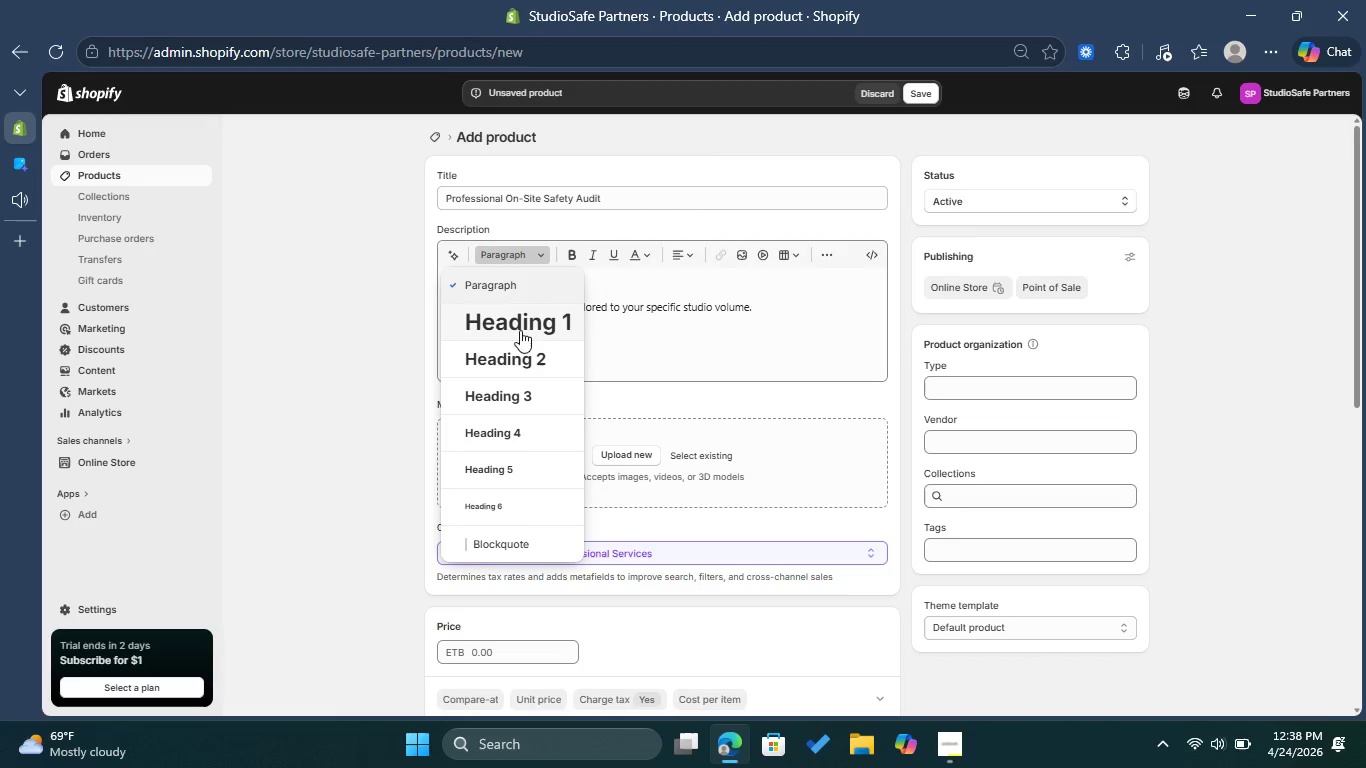 
left_click([517, 253])
 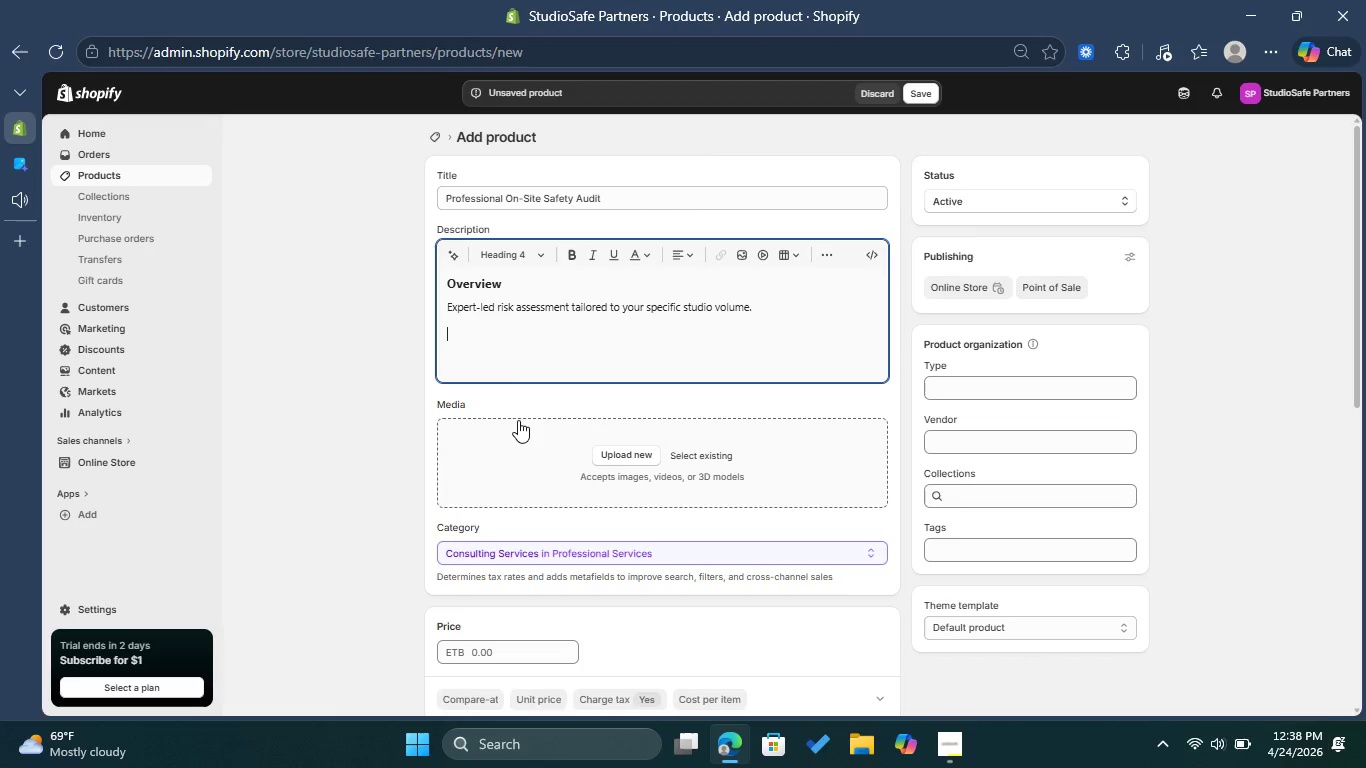 
left_click([518, 420])
 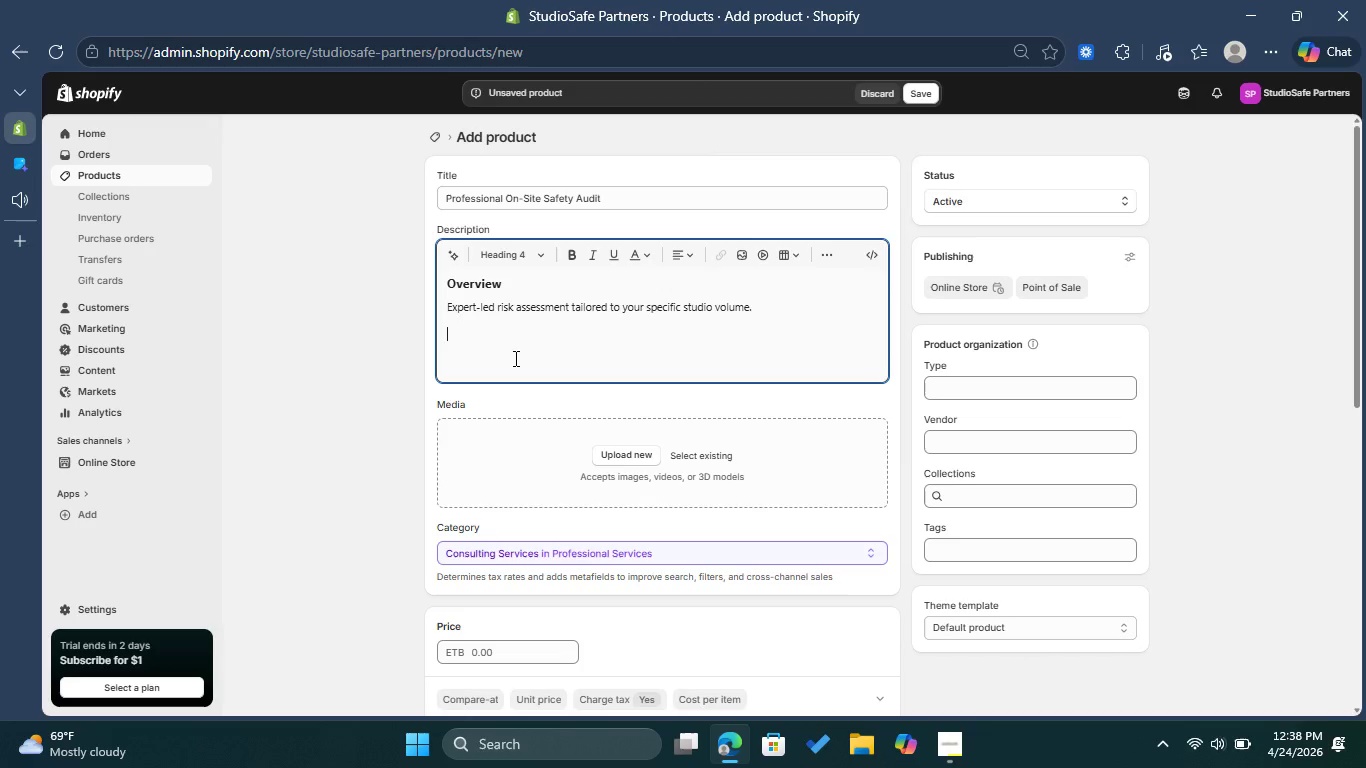 
type(What's Included )
 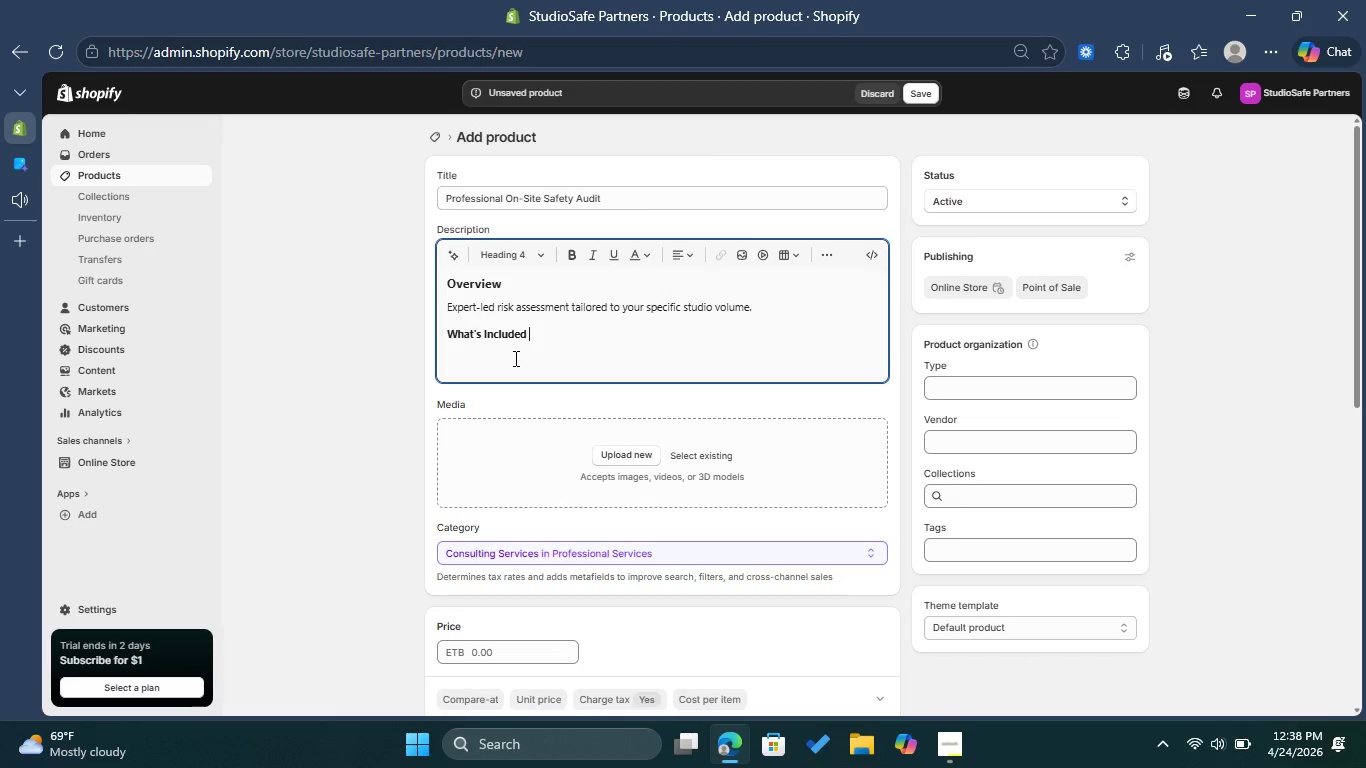 
key(Enter)
 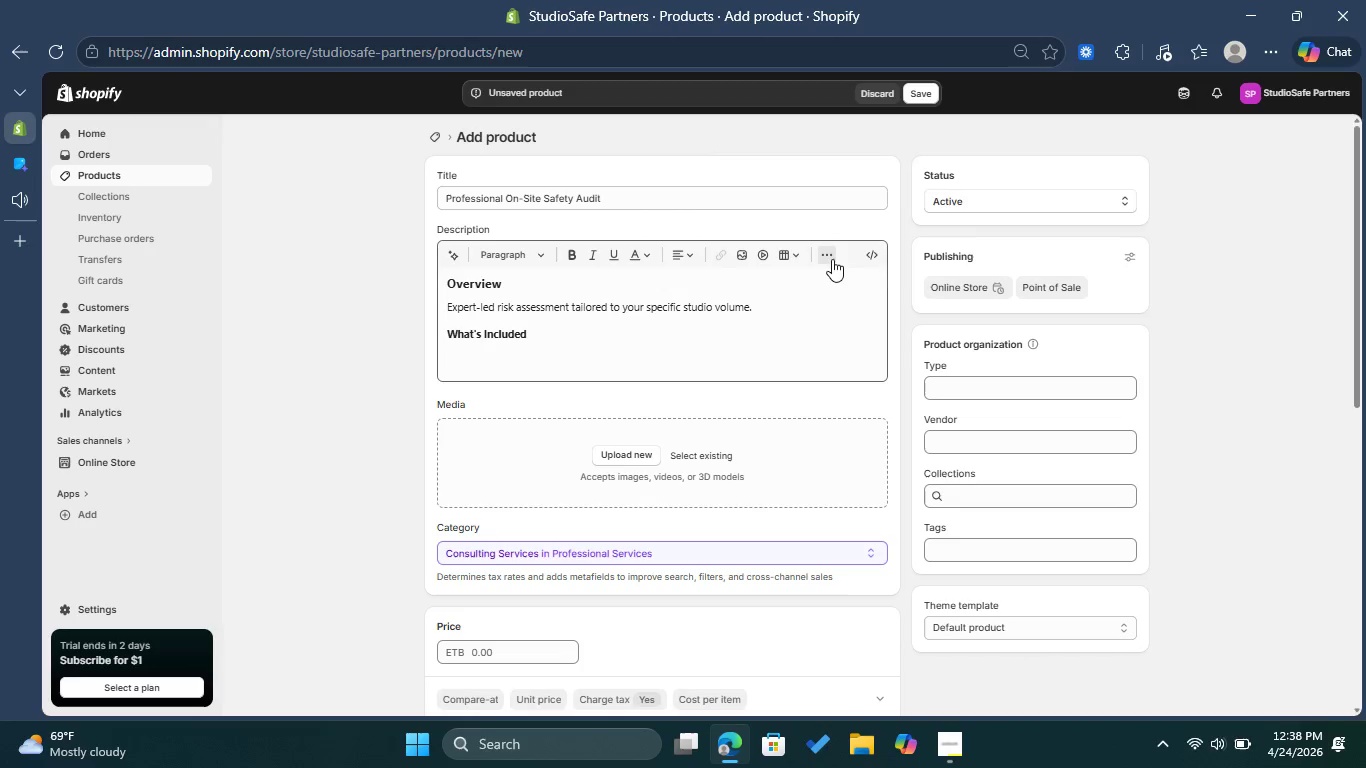 
double_click([832, 259])
 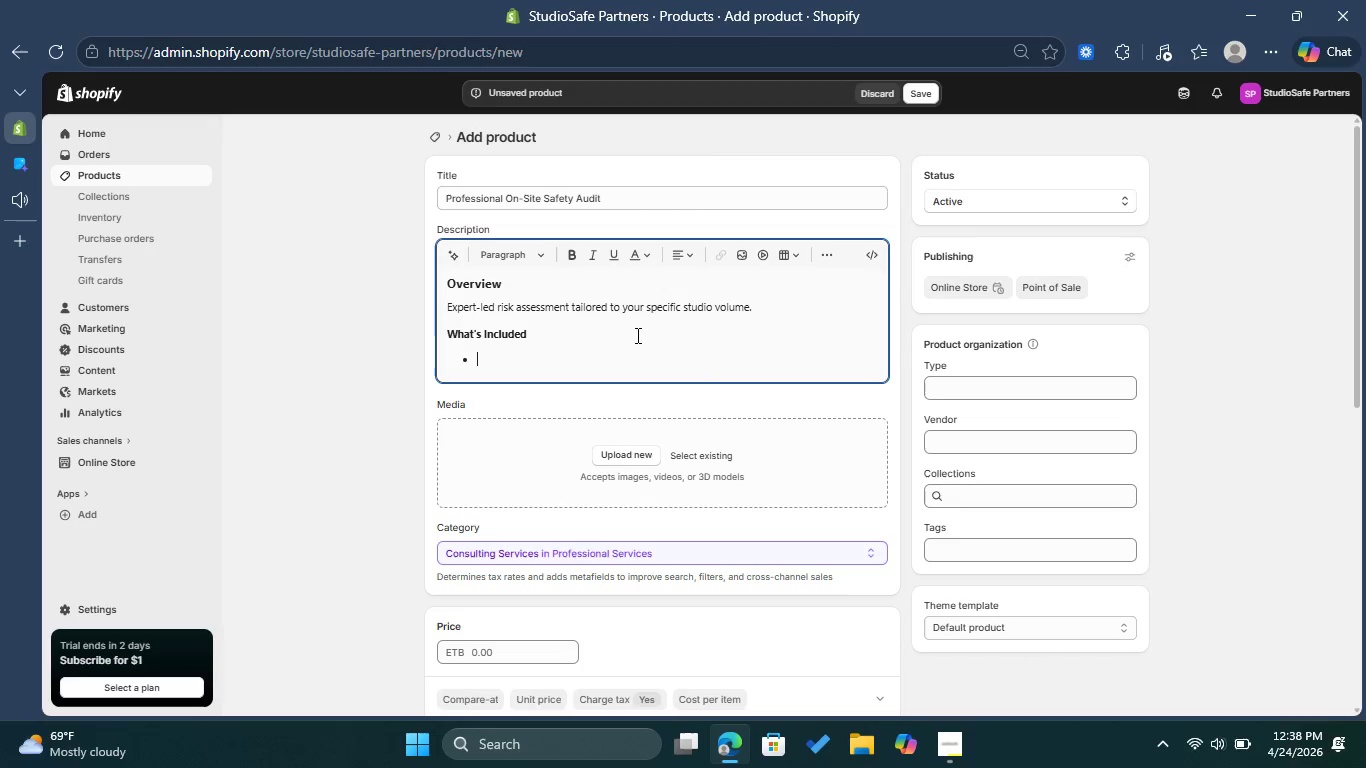 
left_click([787, 284])
 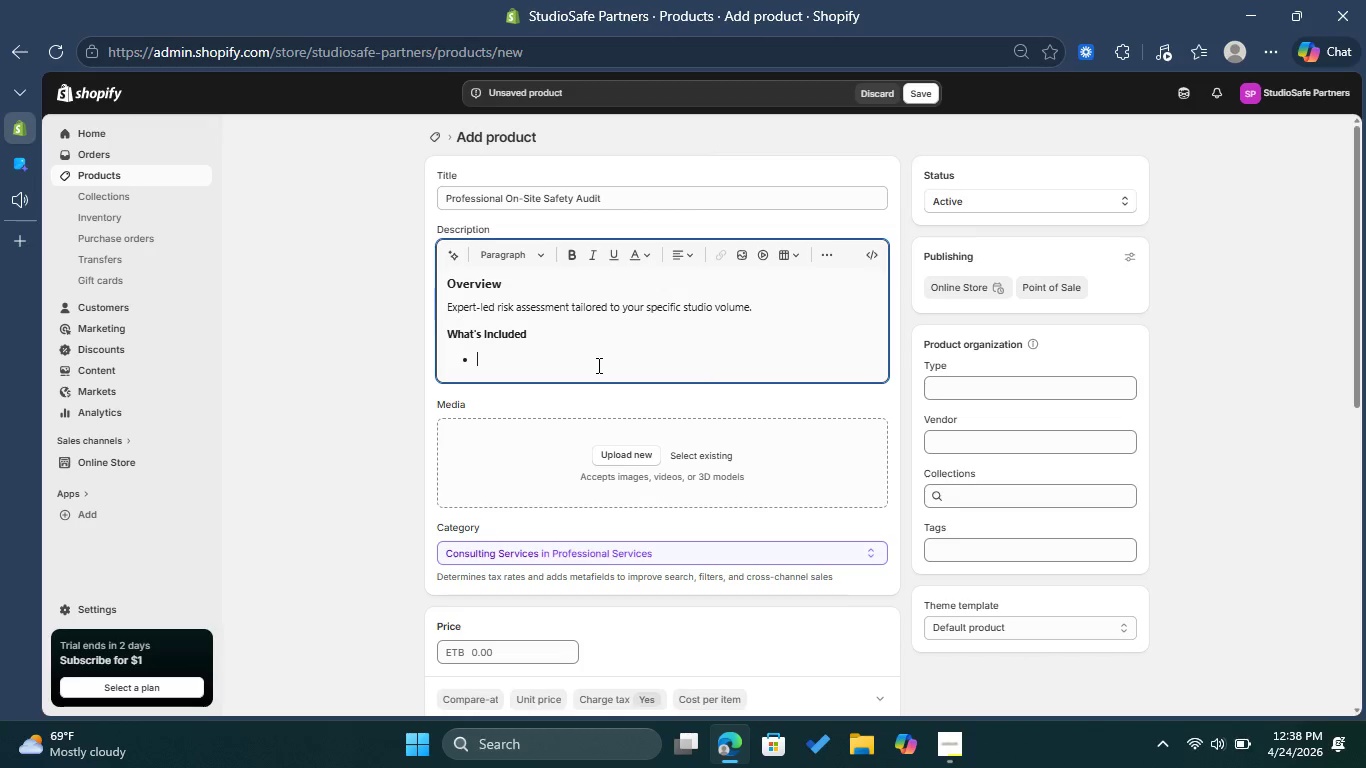 
wait(5.31)
 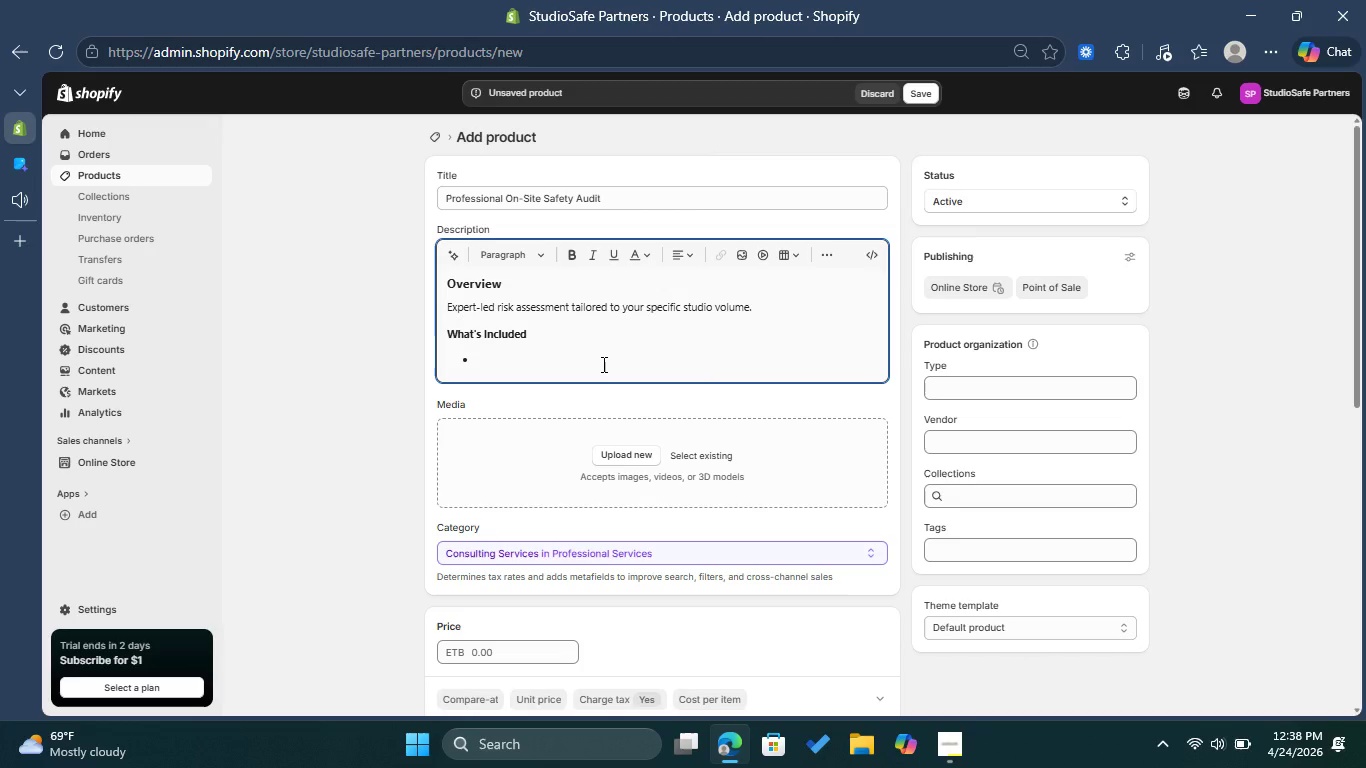 
type(Detaile Risk )
 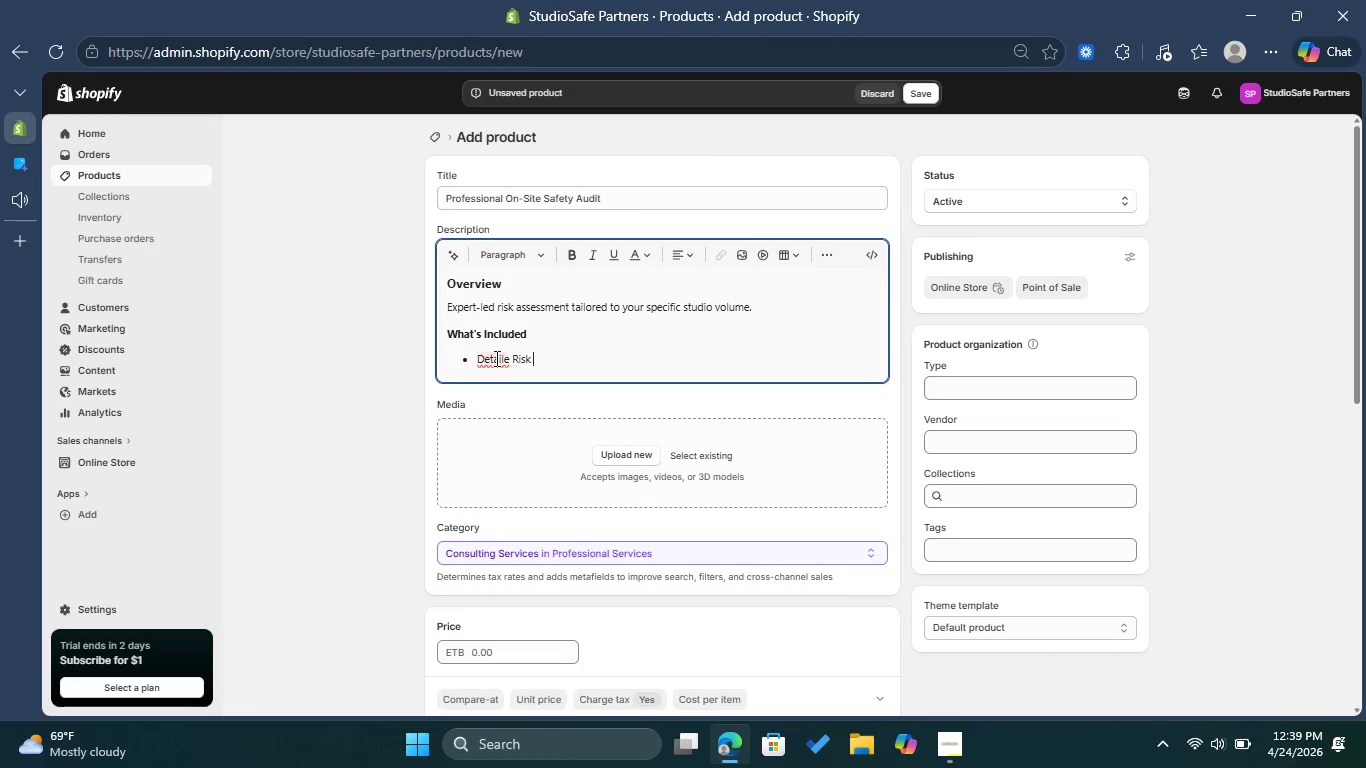 
left_click([495, 357])
 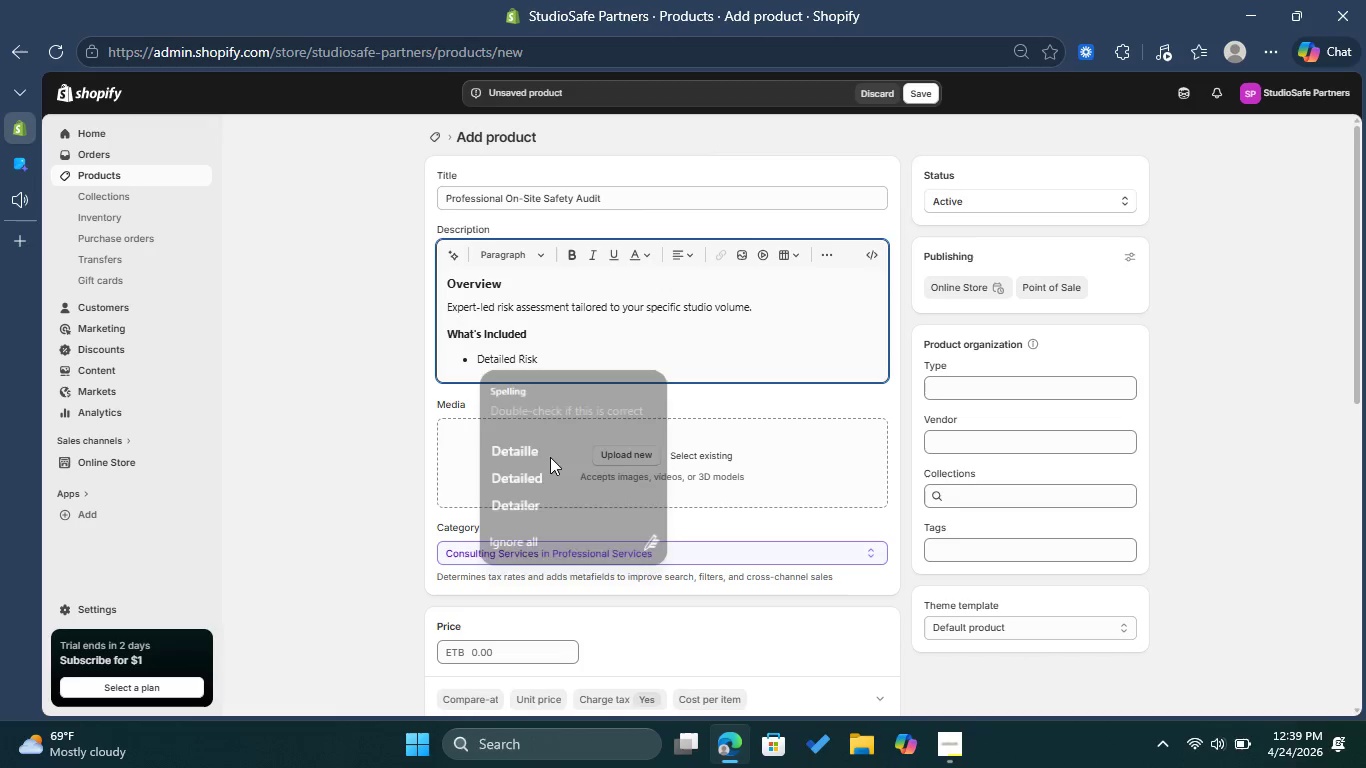 
left_click([546, 471])
 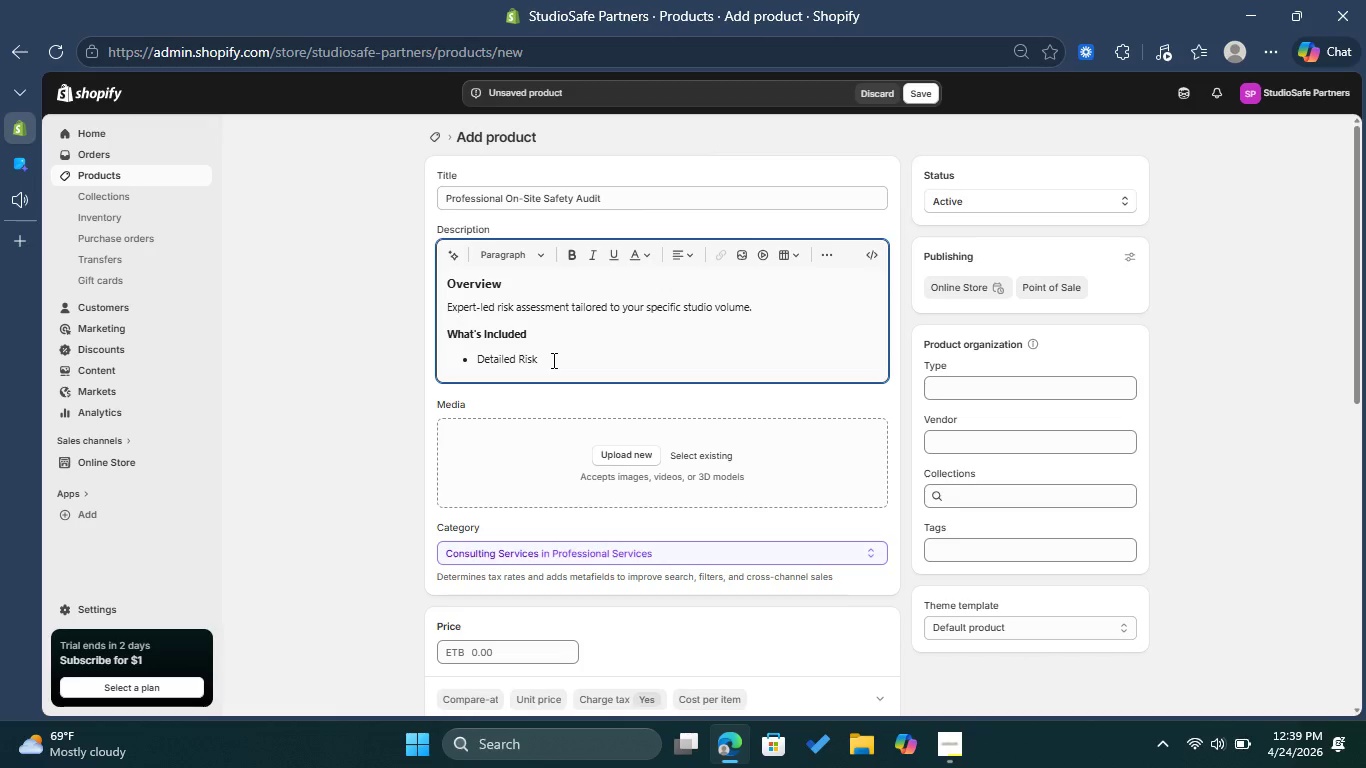 
left_click([552, 360])
 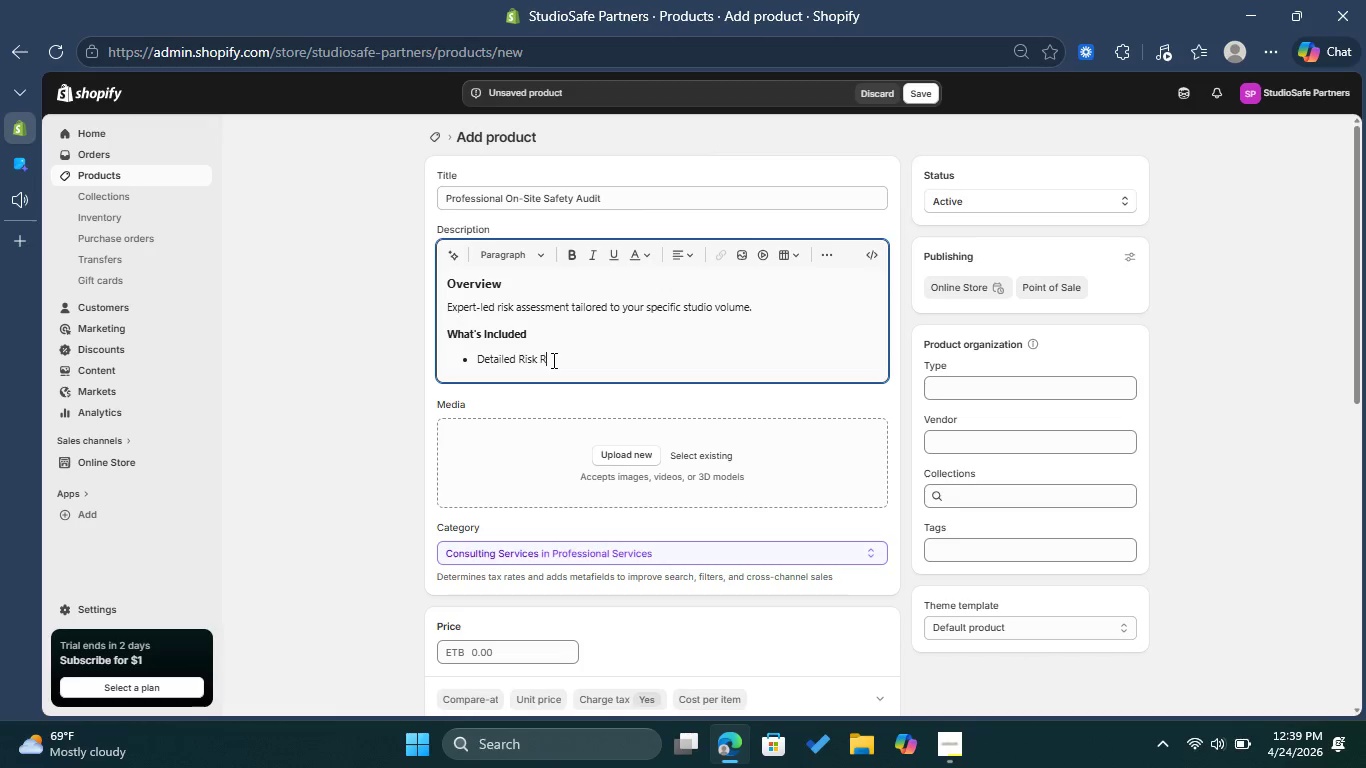 
type(Report )
 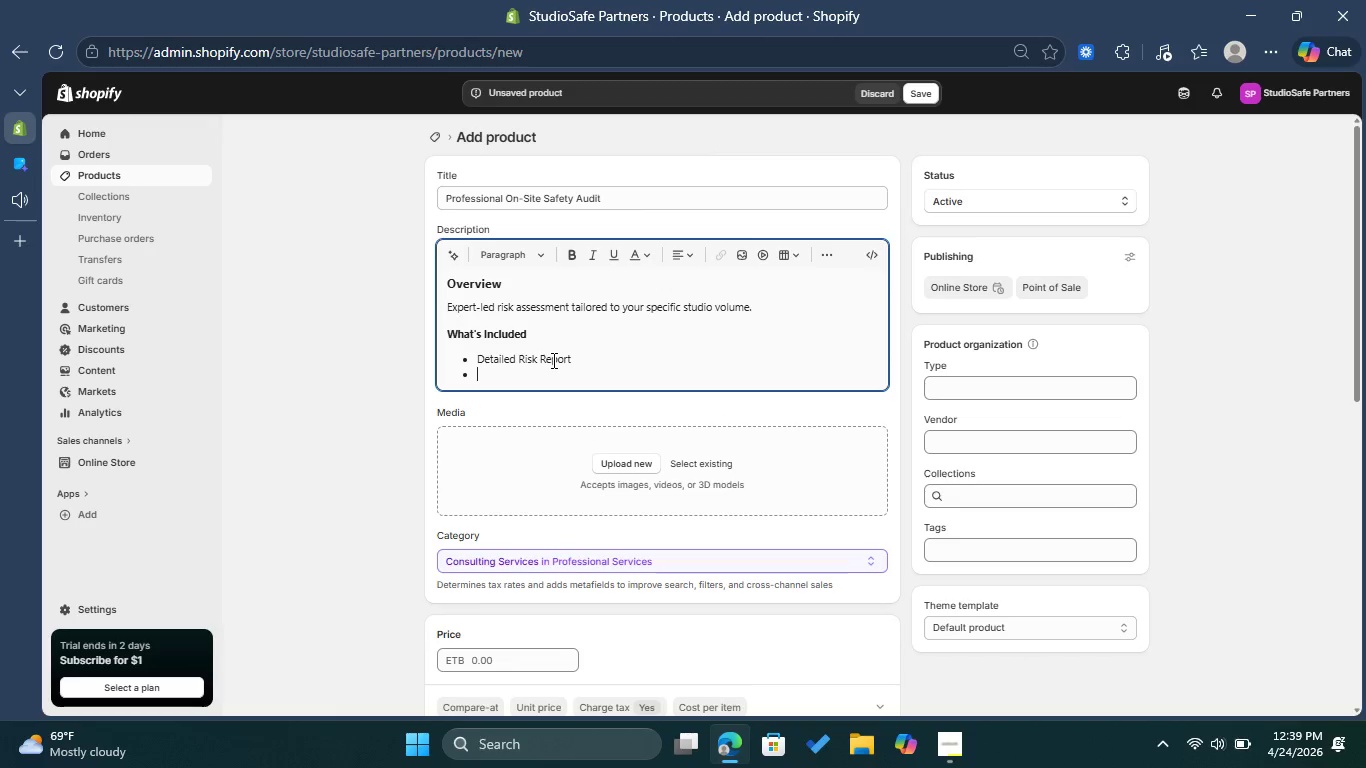 
key(Enter)
 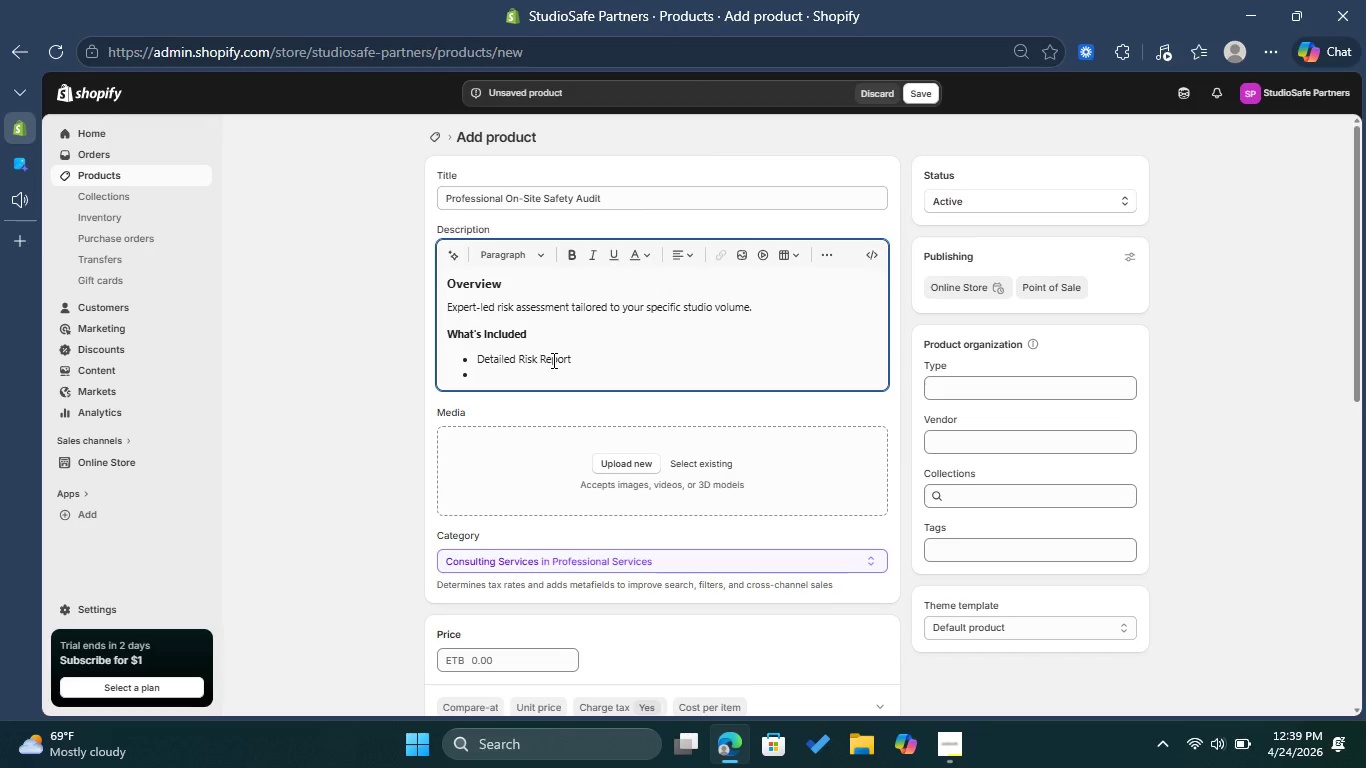 
type(Compliance Checklo)
key(Backspace)
type(ist )
 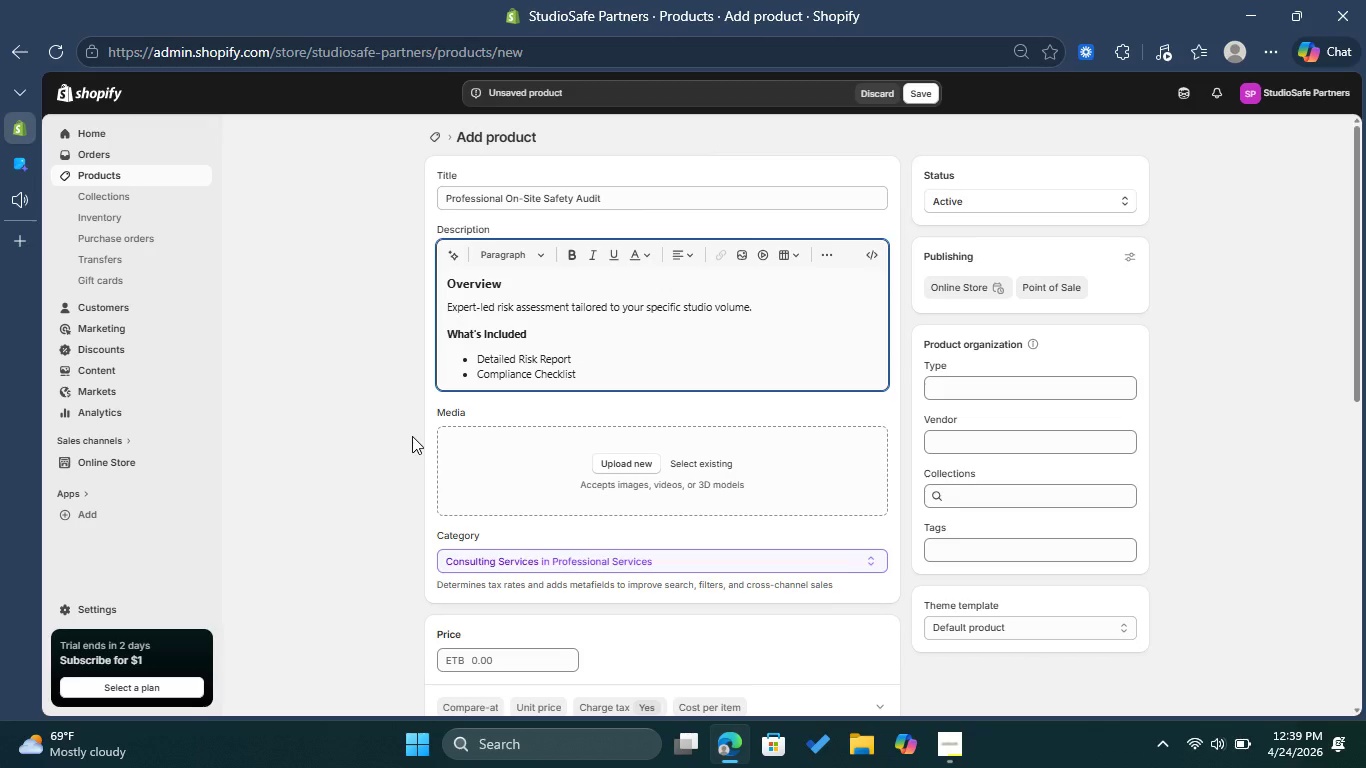 
key(Enter)
 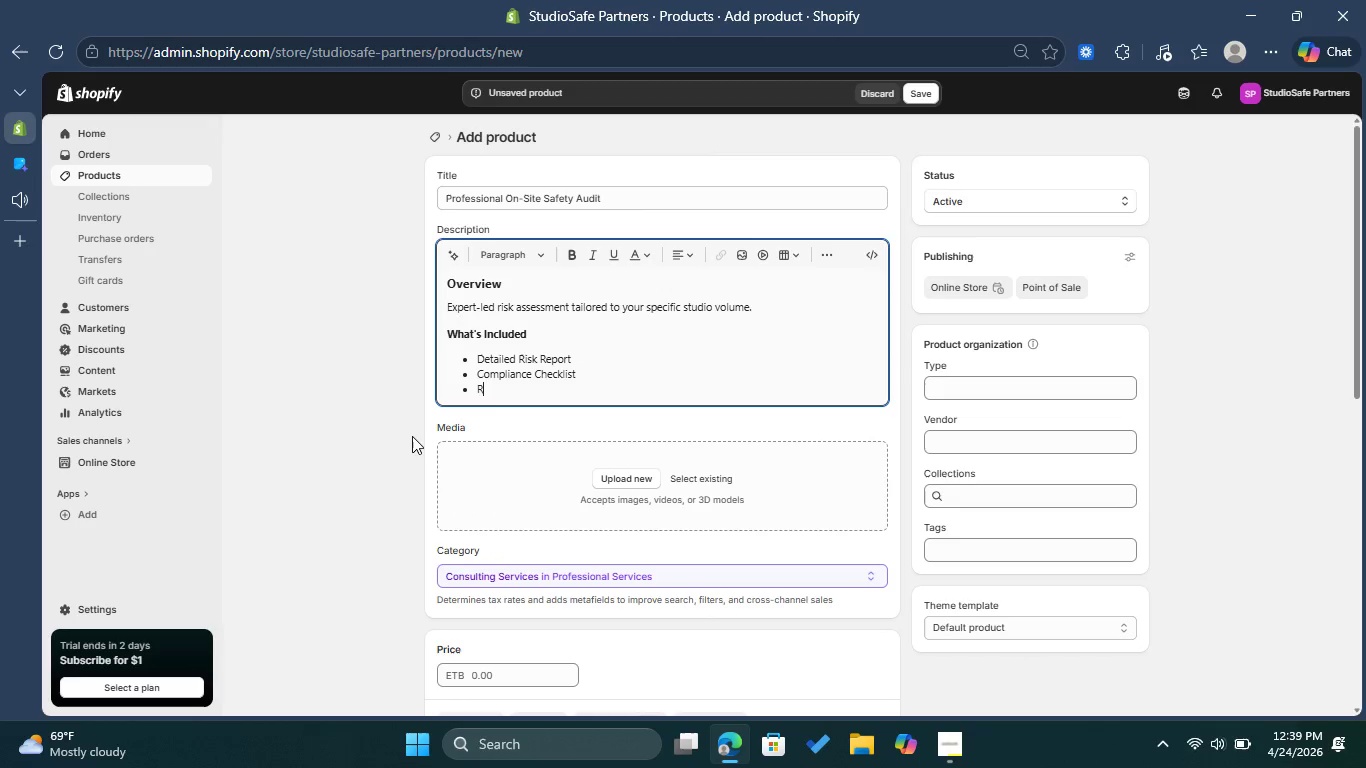 
type(Remedt)
key(Backspace)
type(iation P)
key(Backspace)
type(Roadmap)
 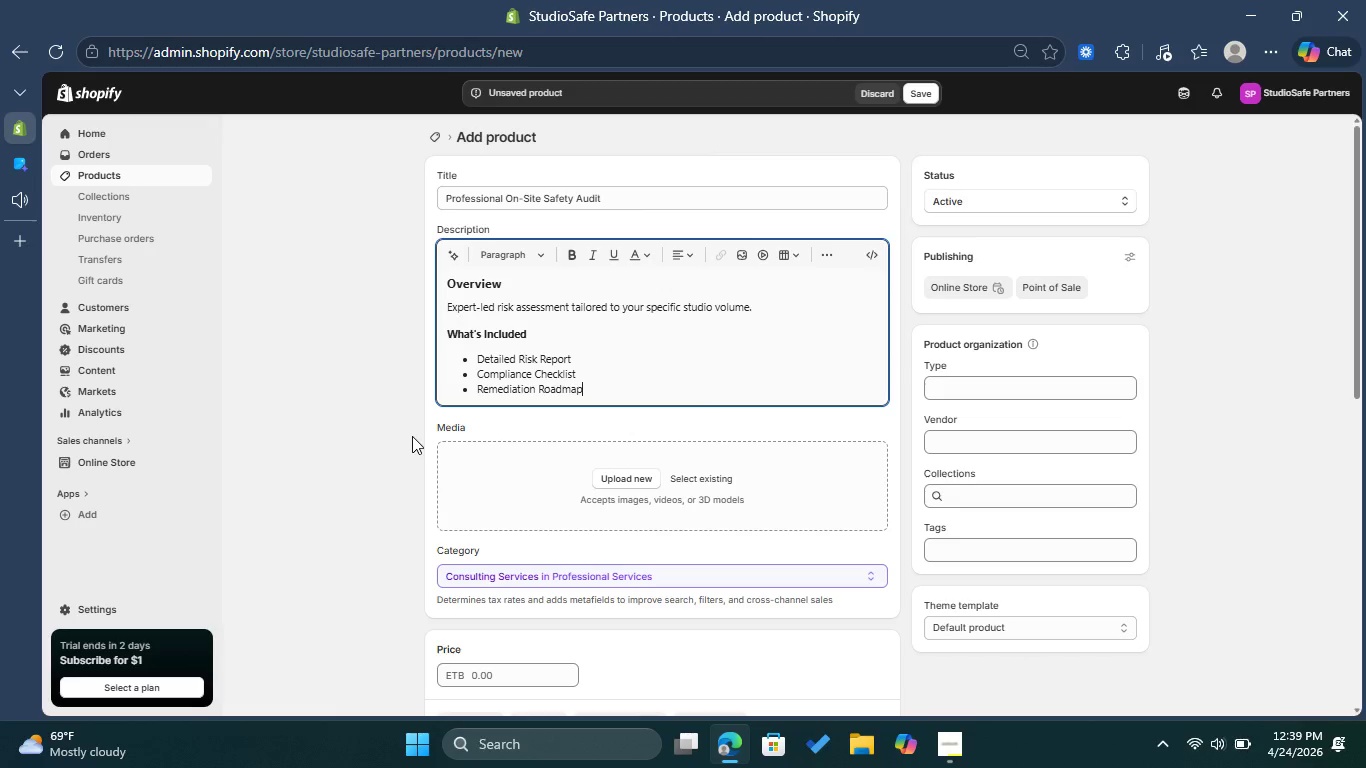 
key(Enter)
 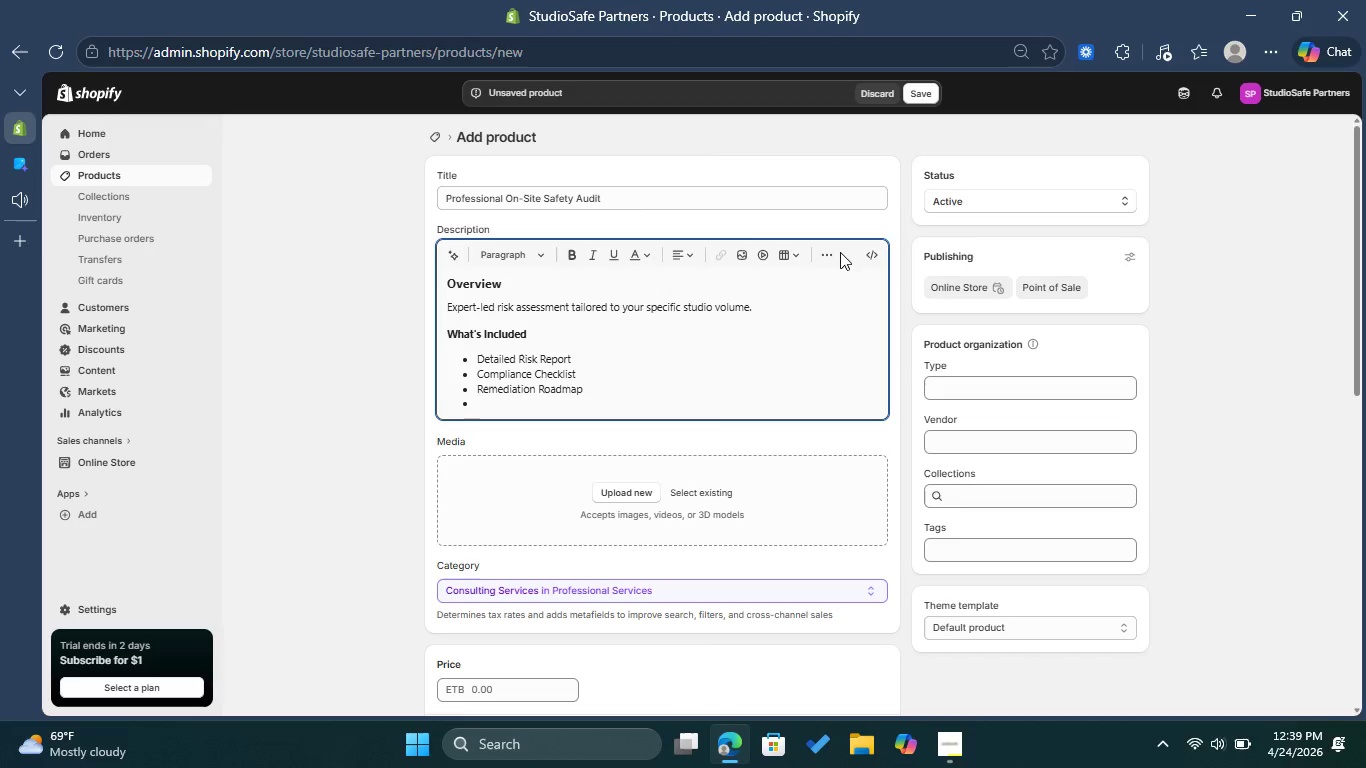 
left_click([818, 249])
 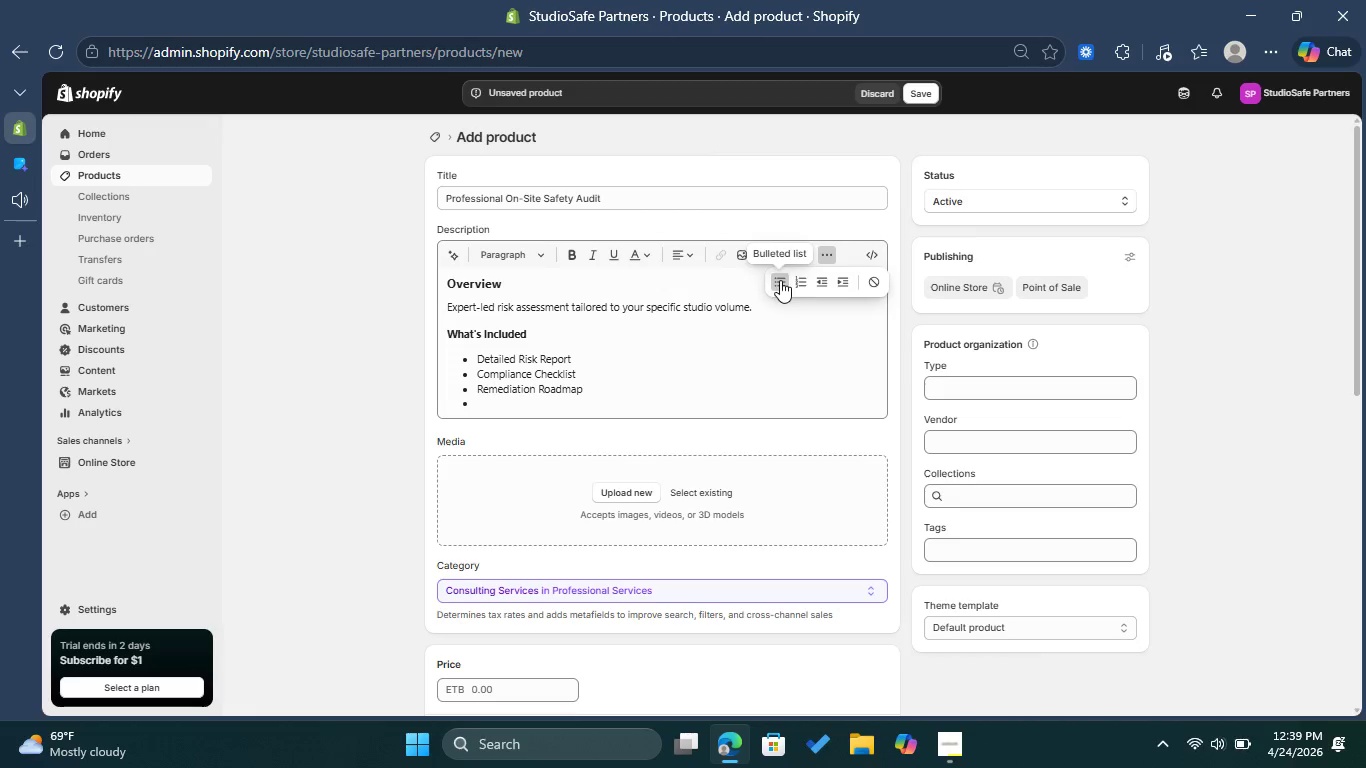 
left_click([780, 280])
 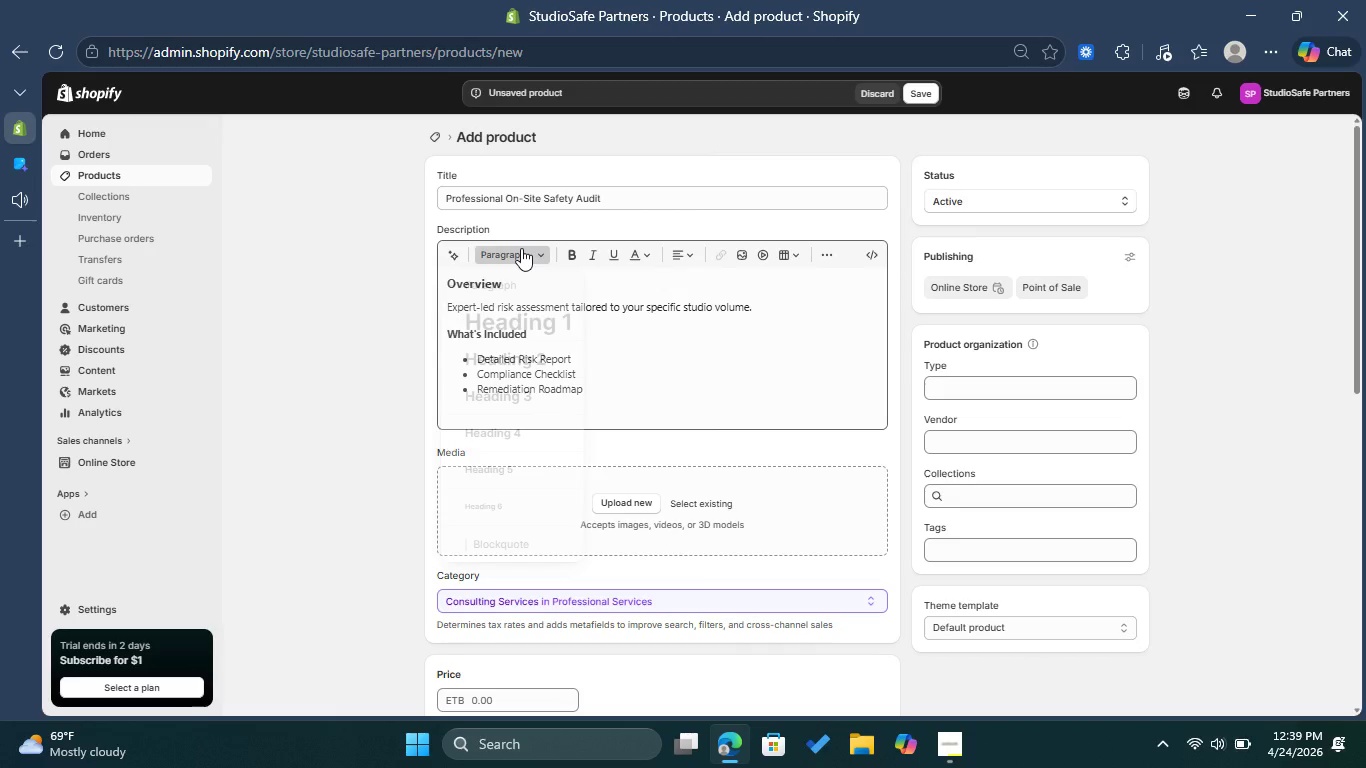 
left_click([521, 248])
 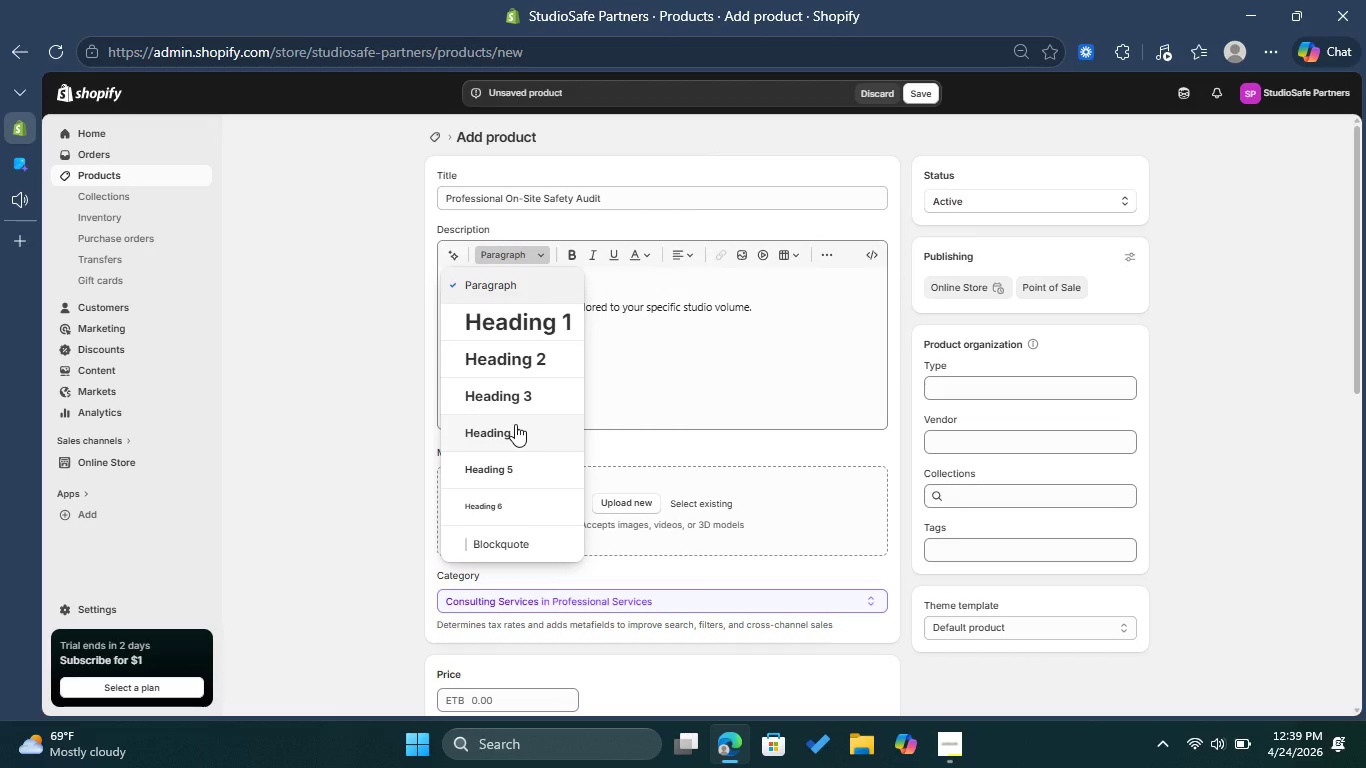 
left_click([515, 424])
 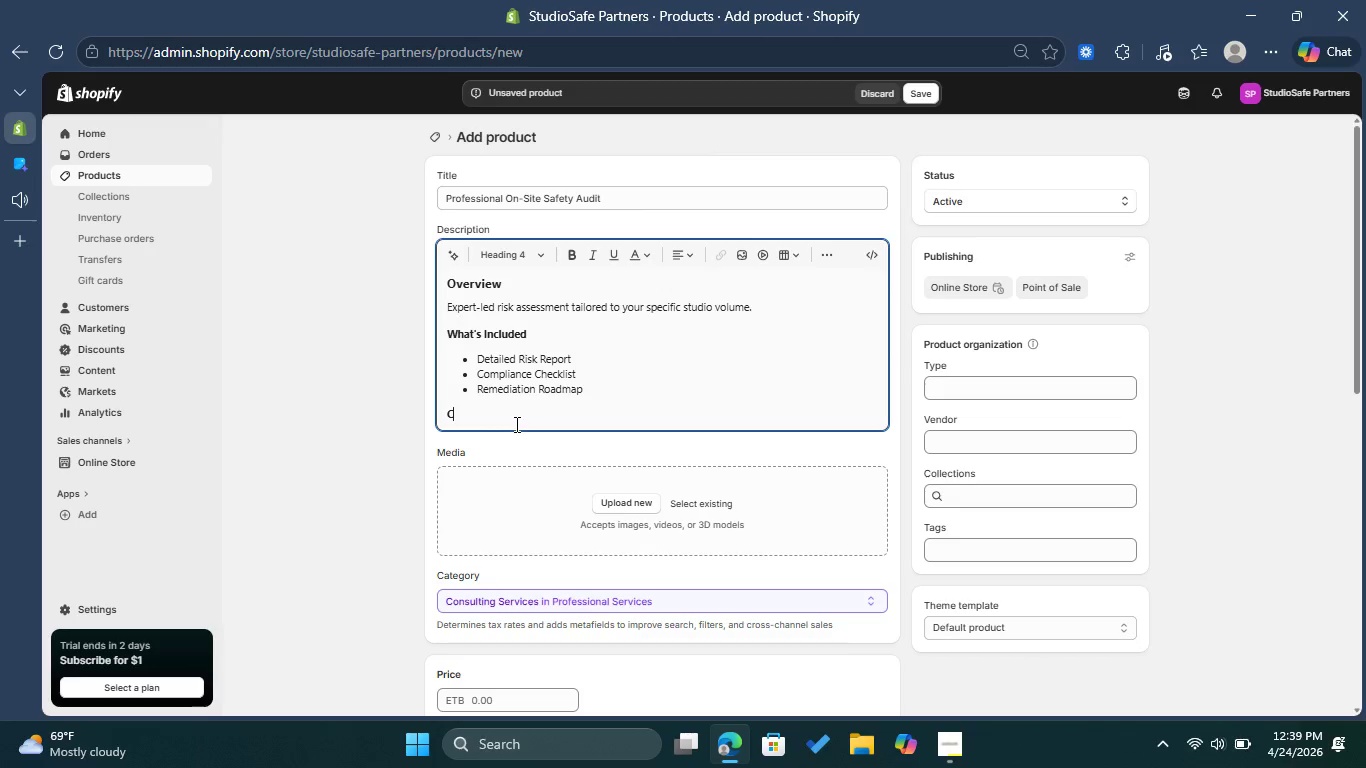 
type(Compliance Standard met )
 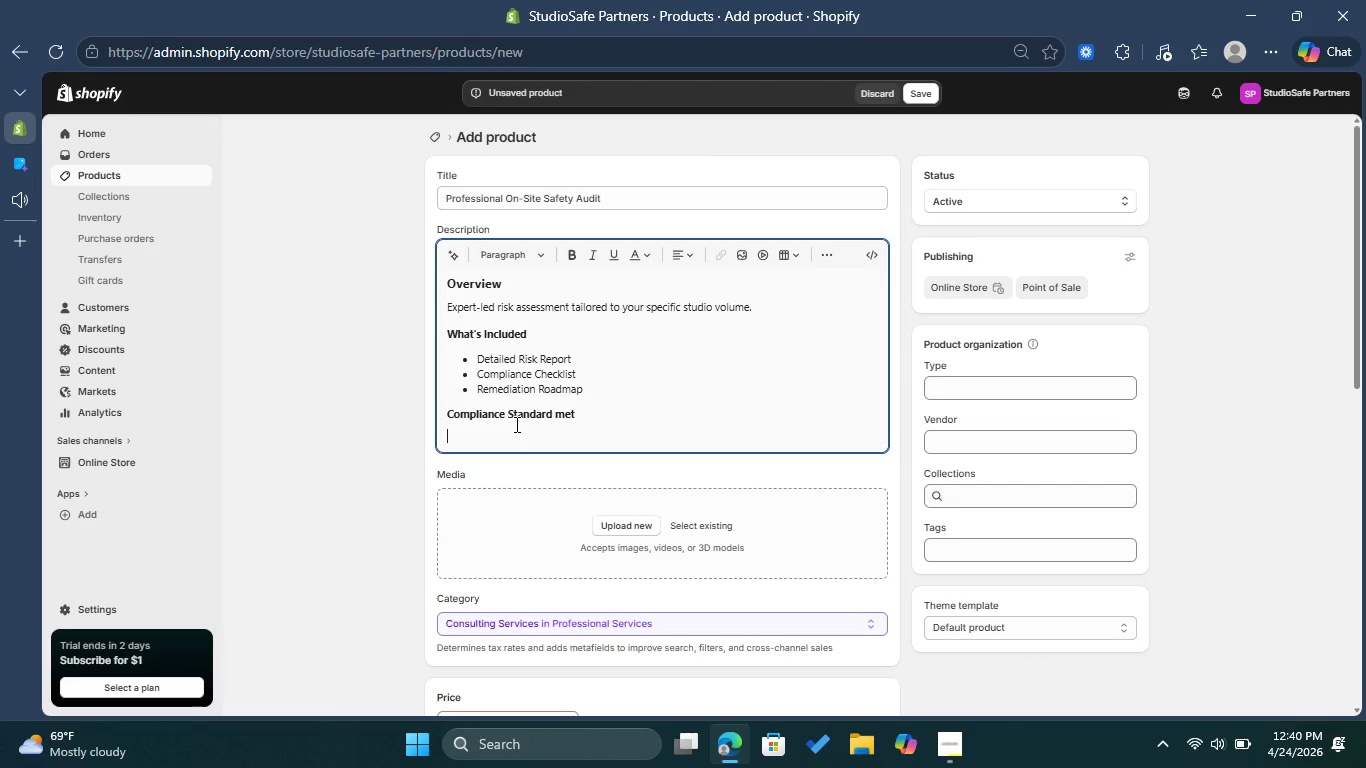 
key(Enter)
 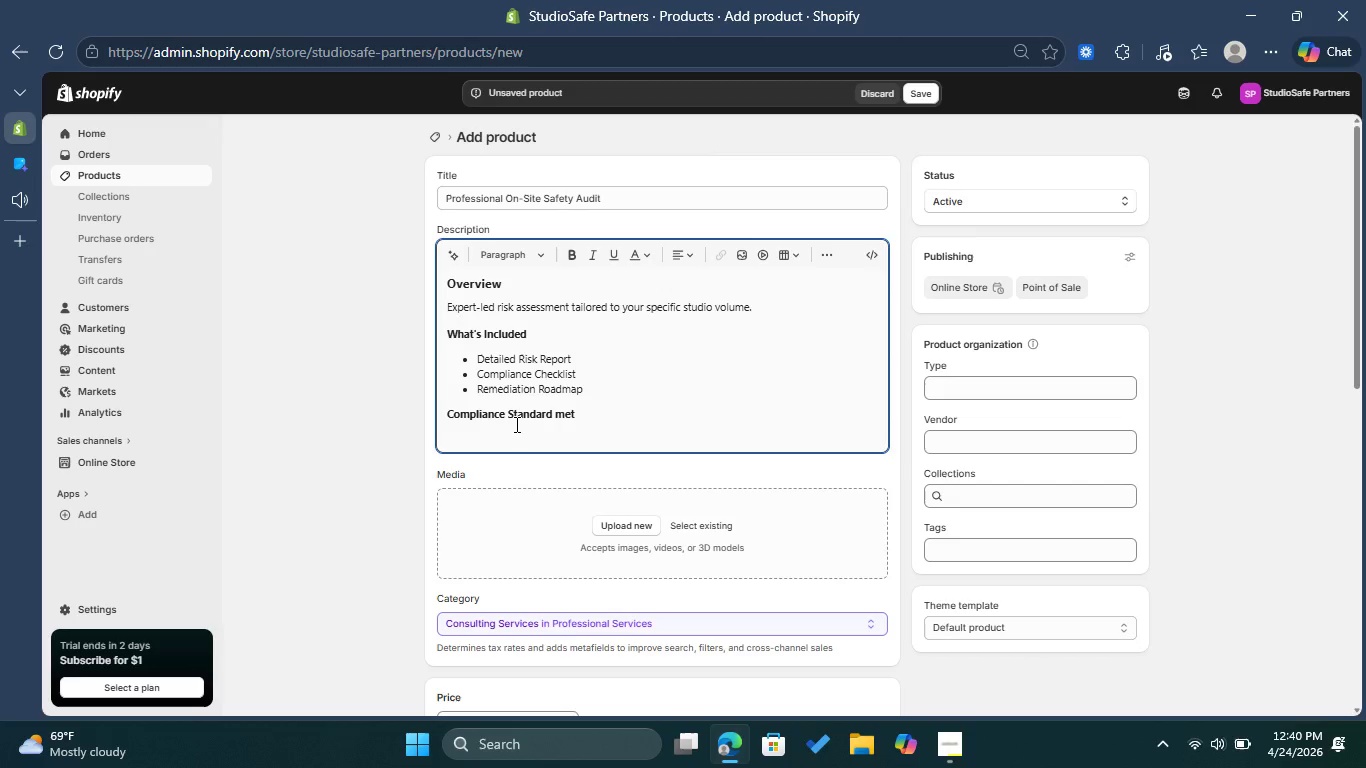 
type(OSHA Construction Standards )
 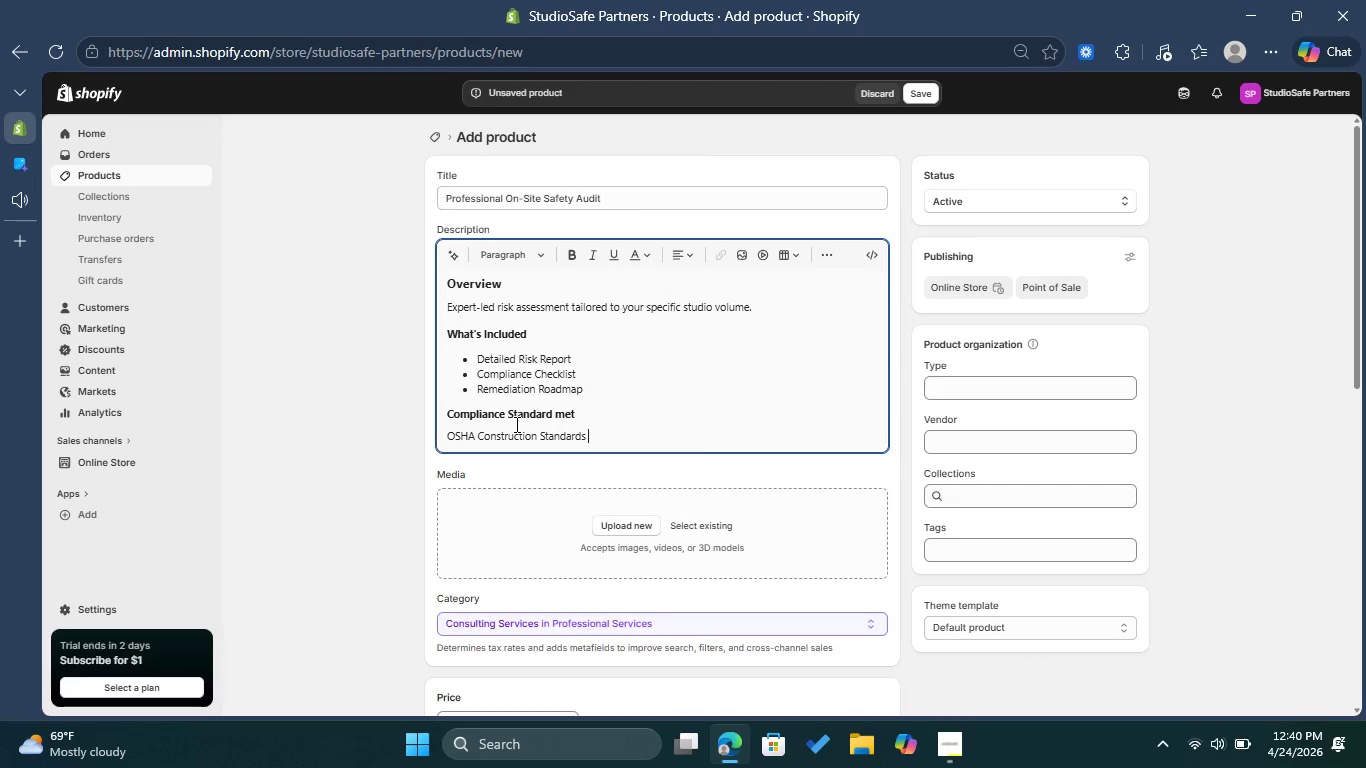 
key(Enter)
 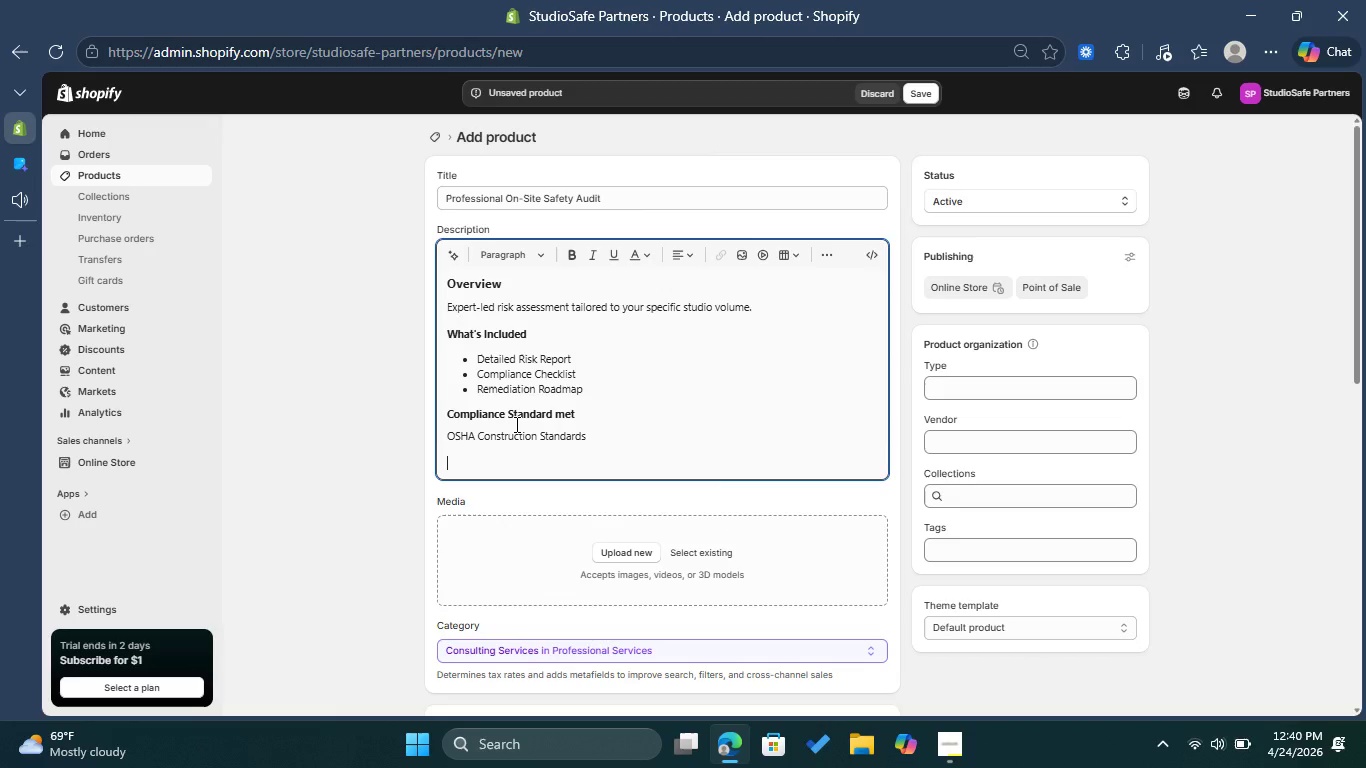 
type(Local Firr)
key(Backspace)
type(e Code Ref)
key(Backspace)
type(gulation )
key(Backspace)
type(s )
 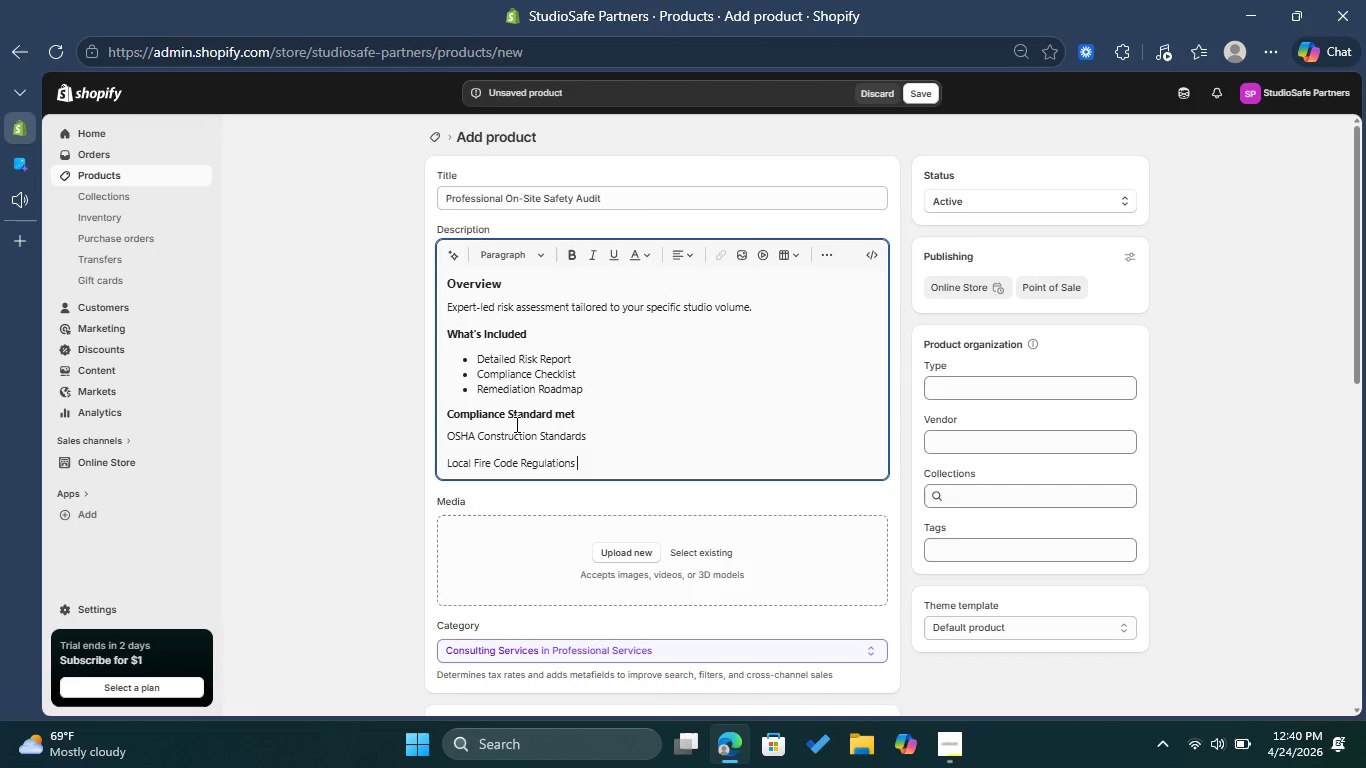 
left_click_drag(start_coordinate=[585, 460], to_coordinate=[434, 423])
 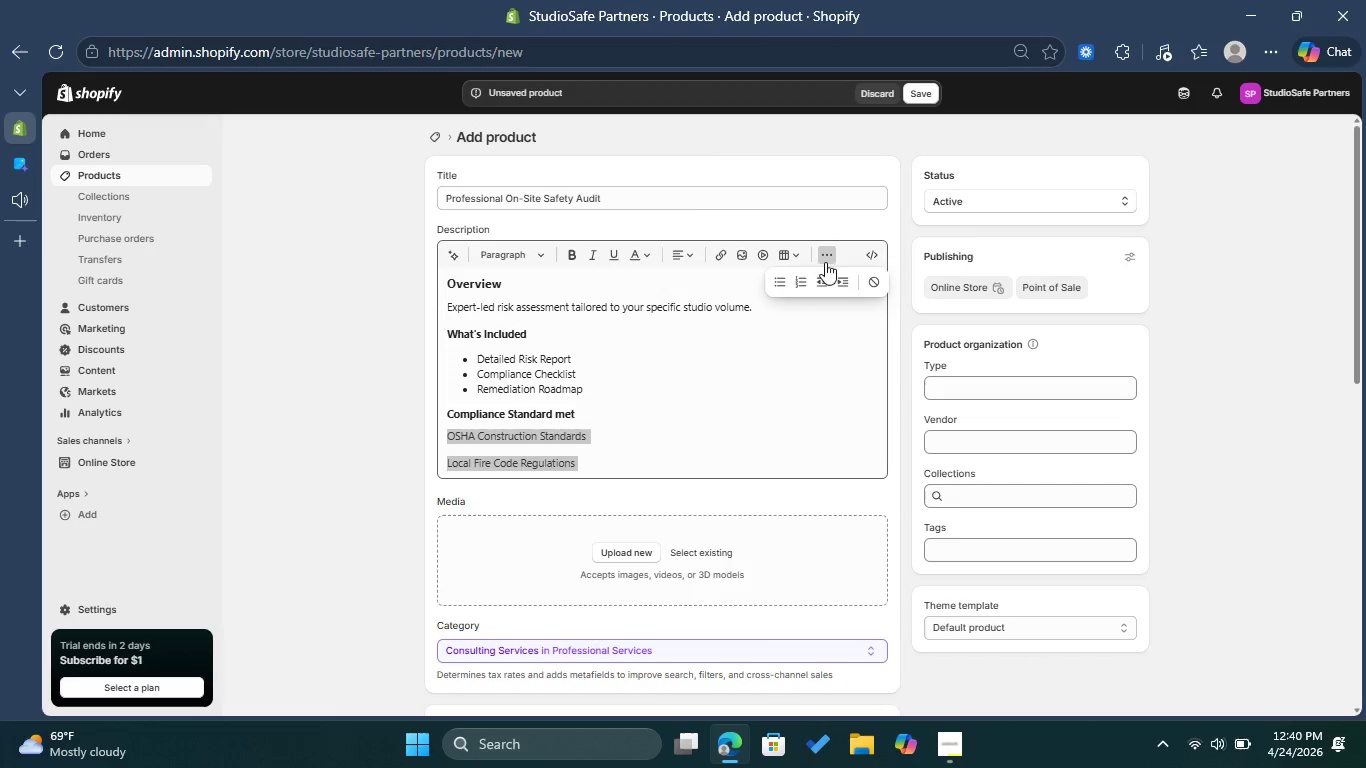 
left_click([831, 255])
 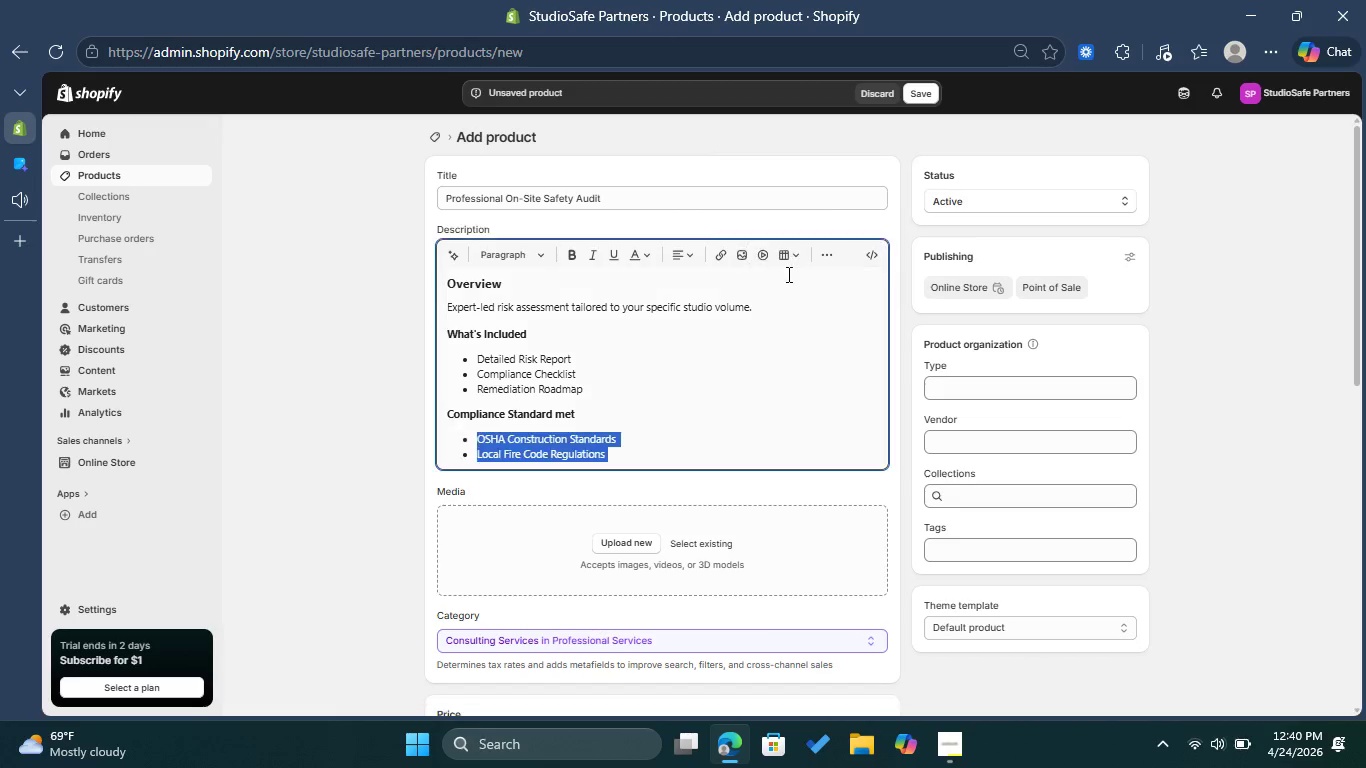 
left_click([787, 274])
 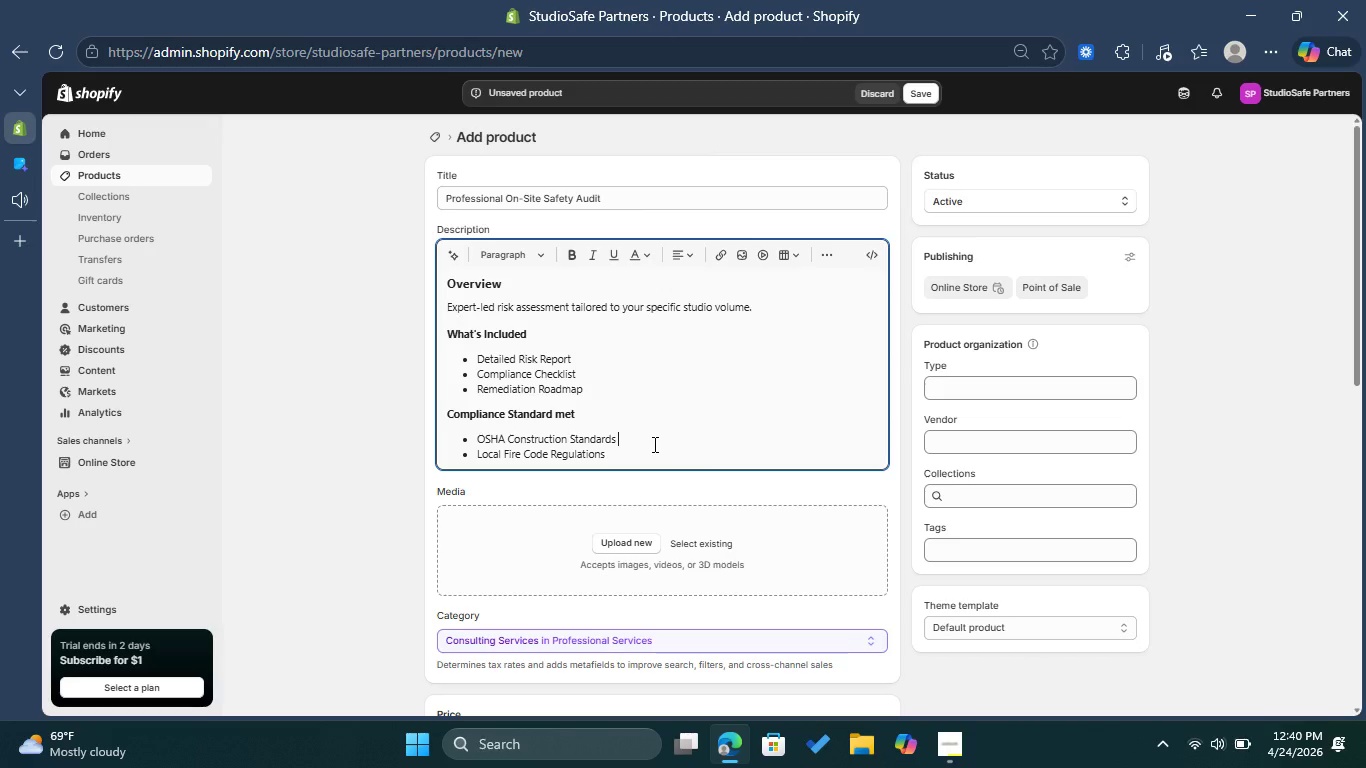 
left_click([653, 444])
 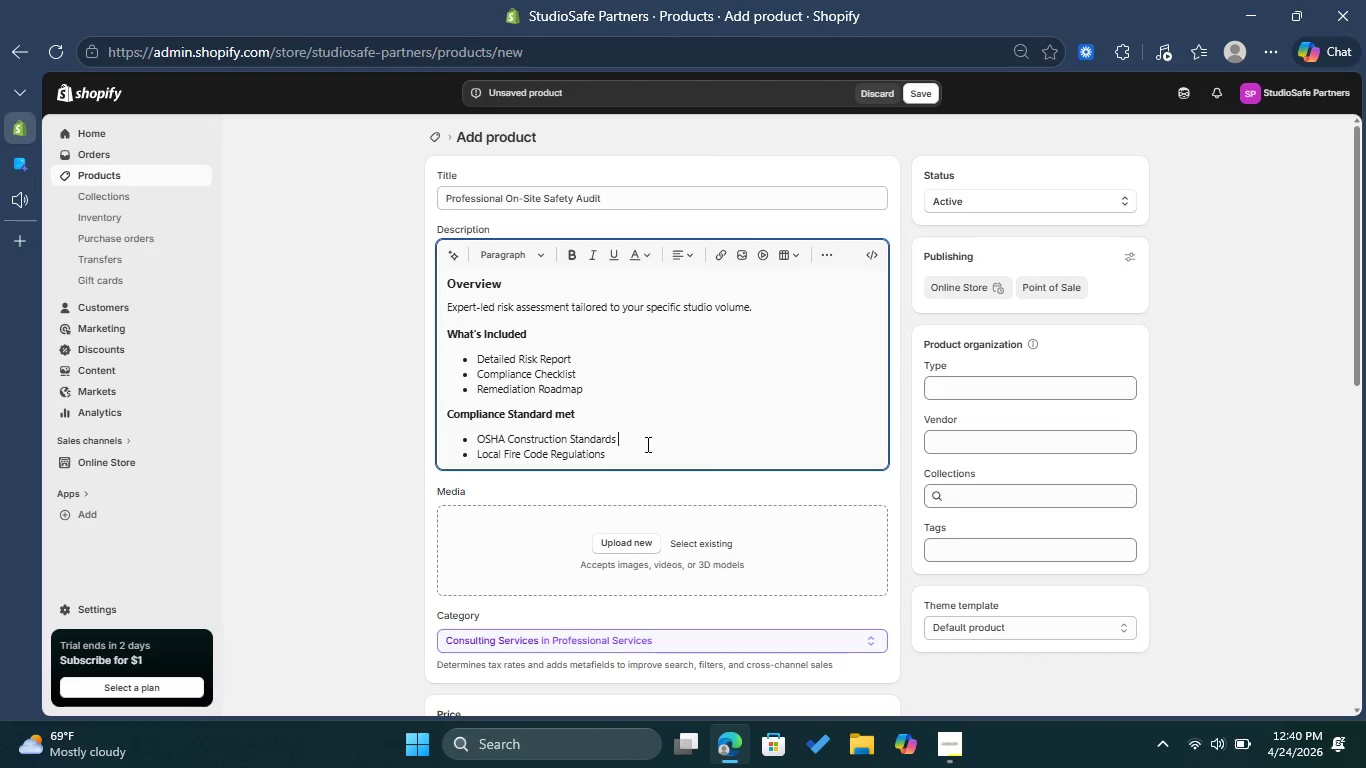 
wait(6.47)
 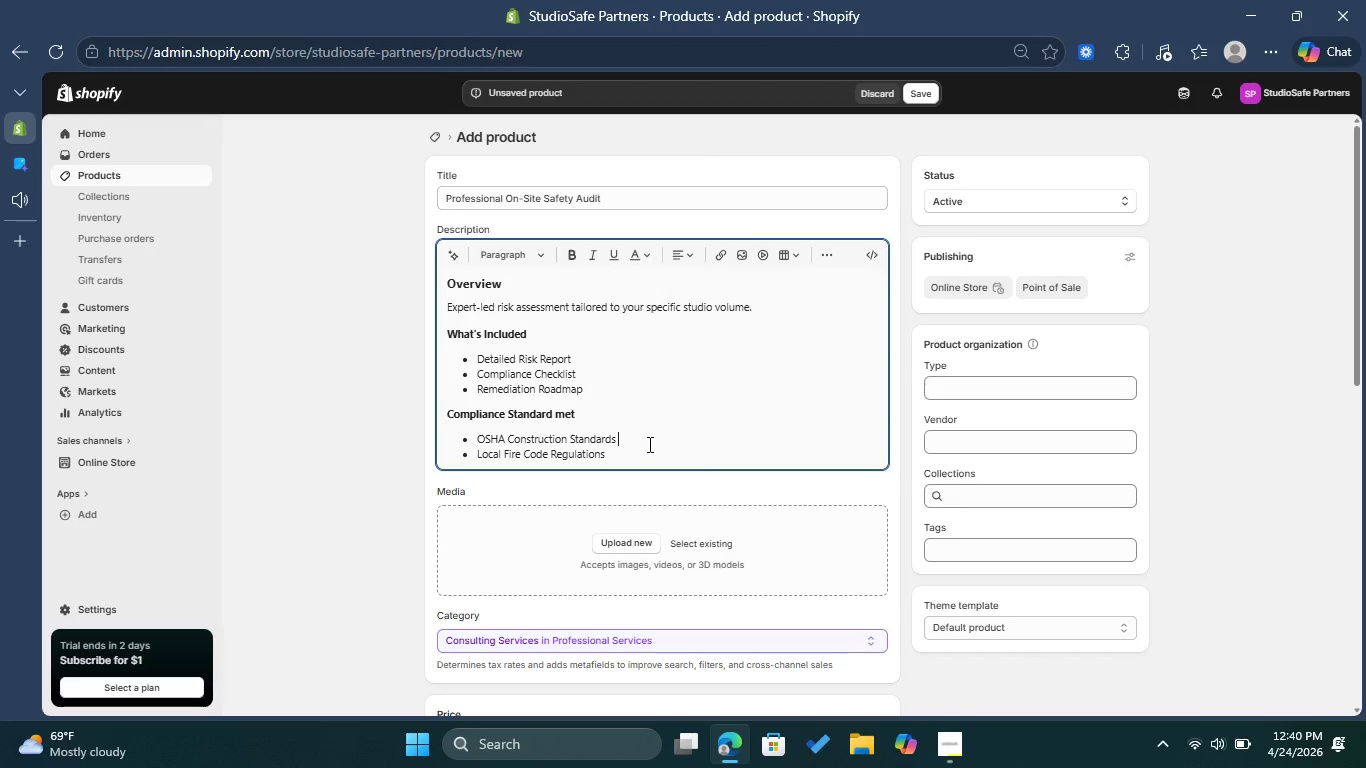 
left_click([1051, 436])
 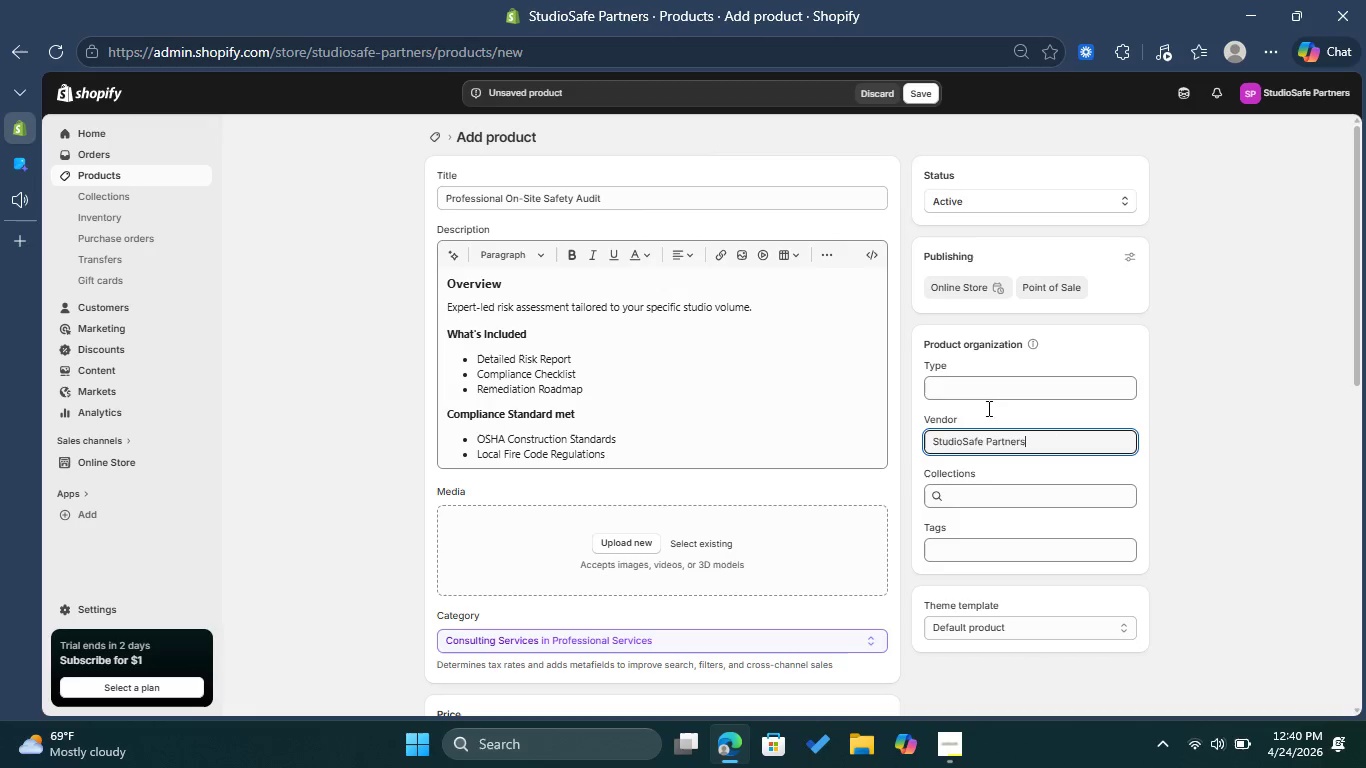 
left_click([1010, 483])
 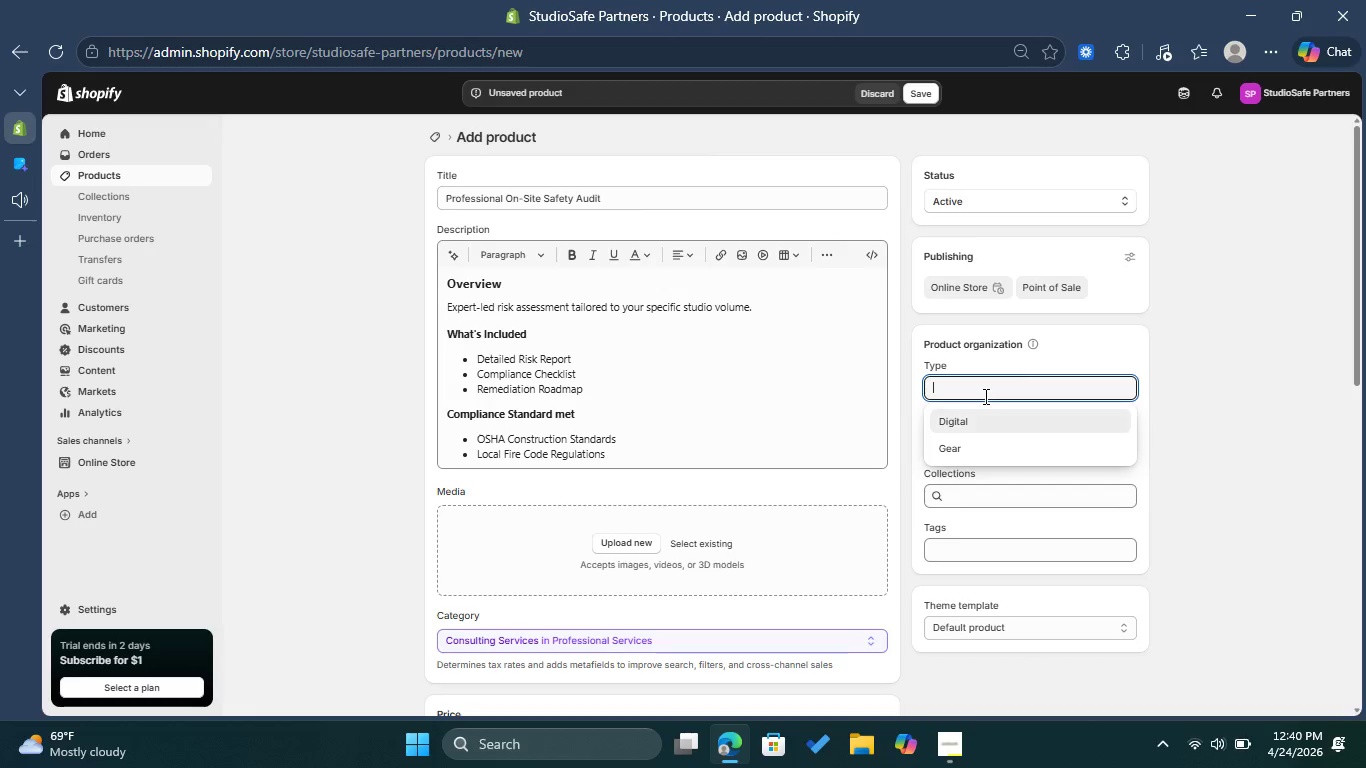 
left_click([984, 396])
 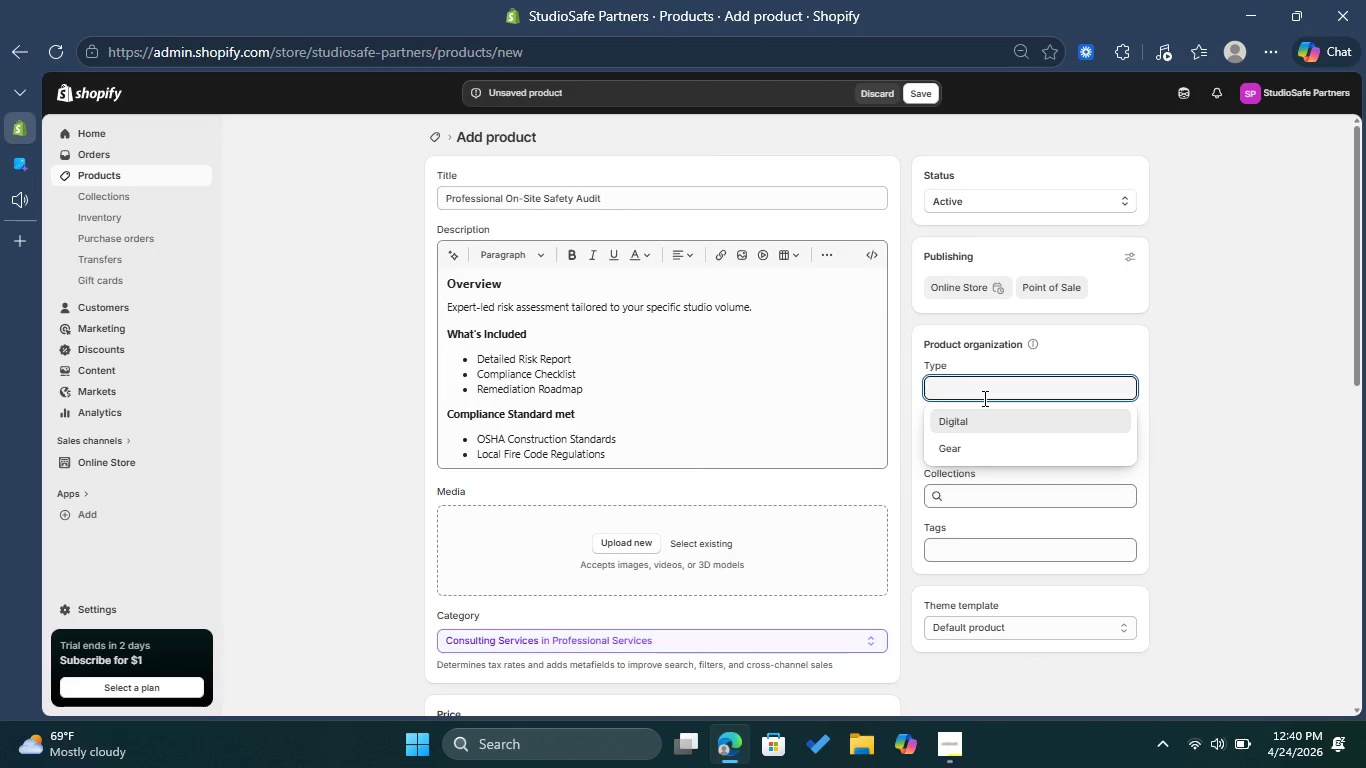 
type(Service)
 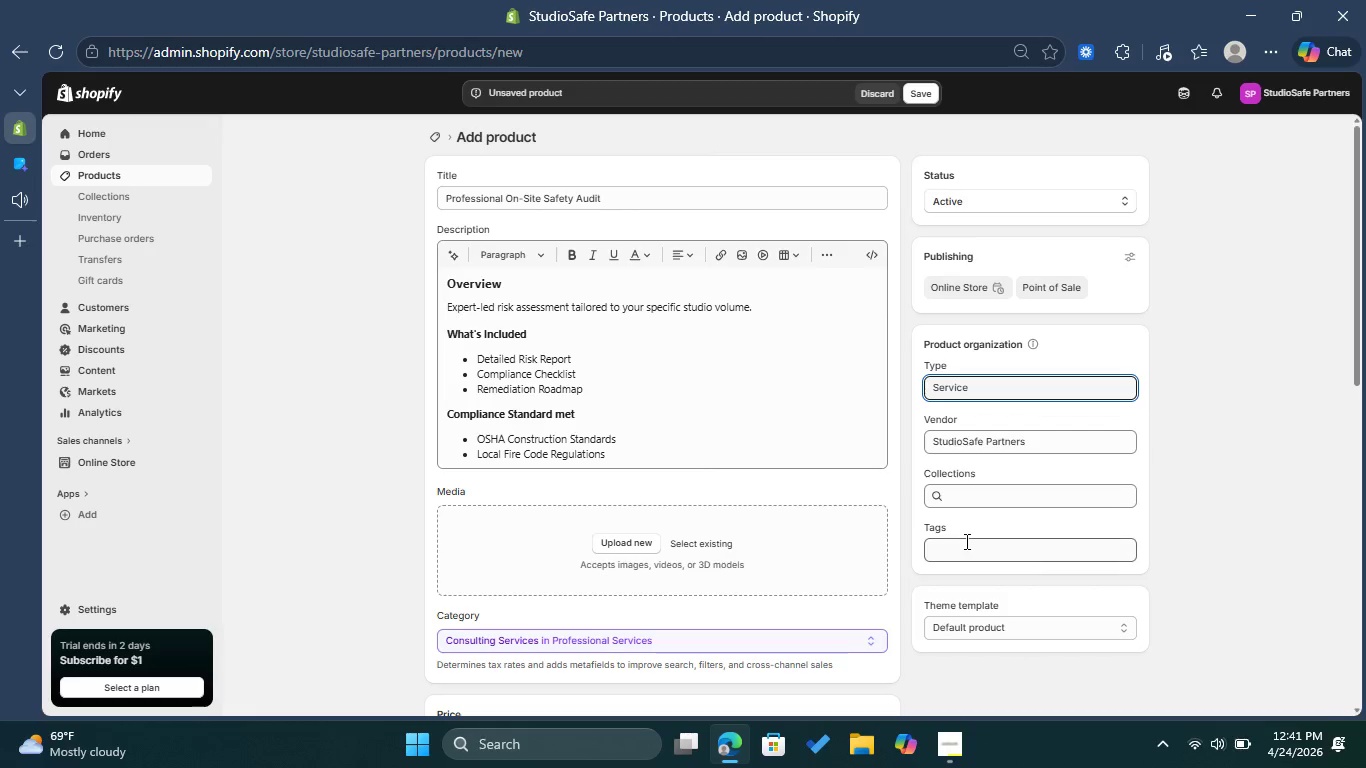 
left_click([965, 541])
 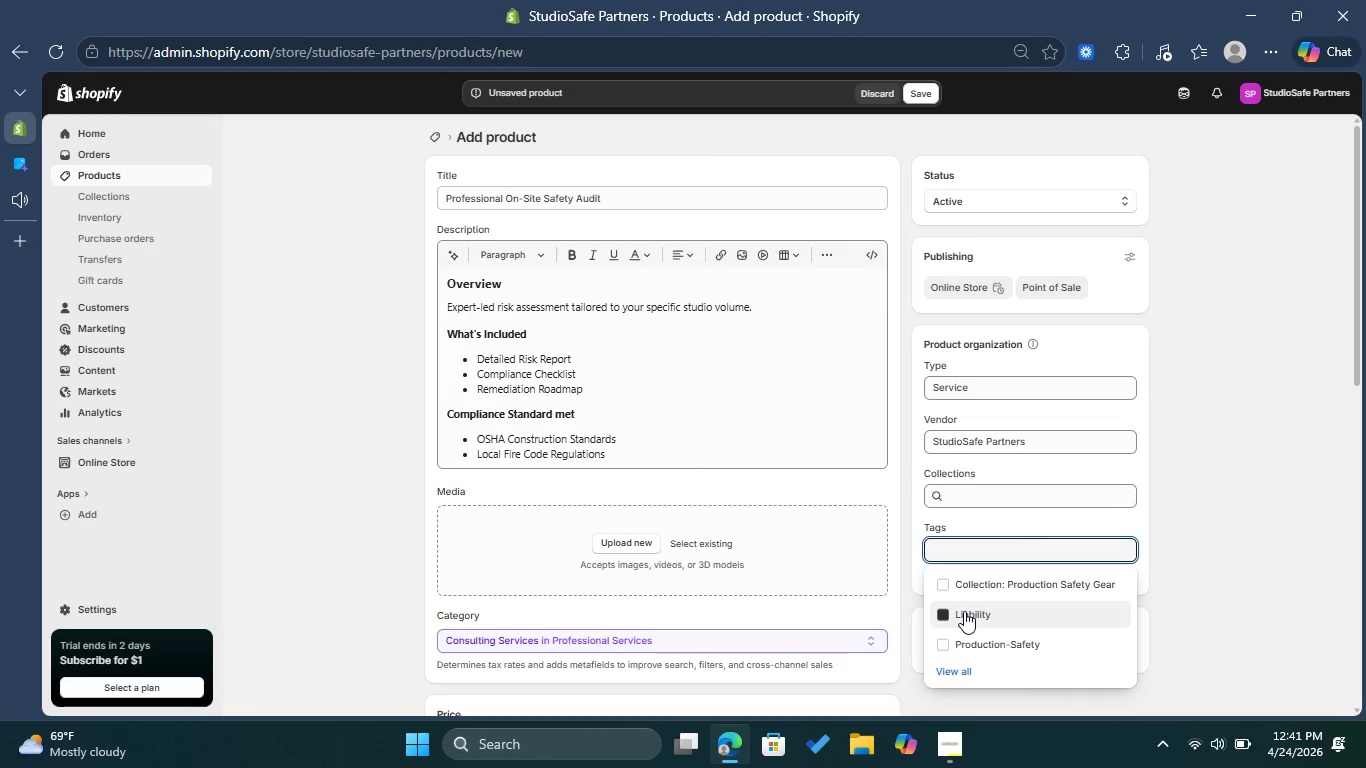 
left_click([964, 611])
 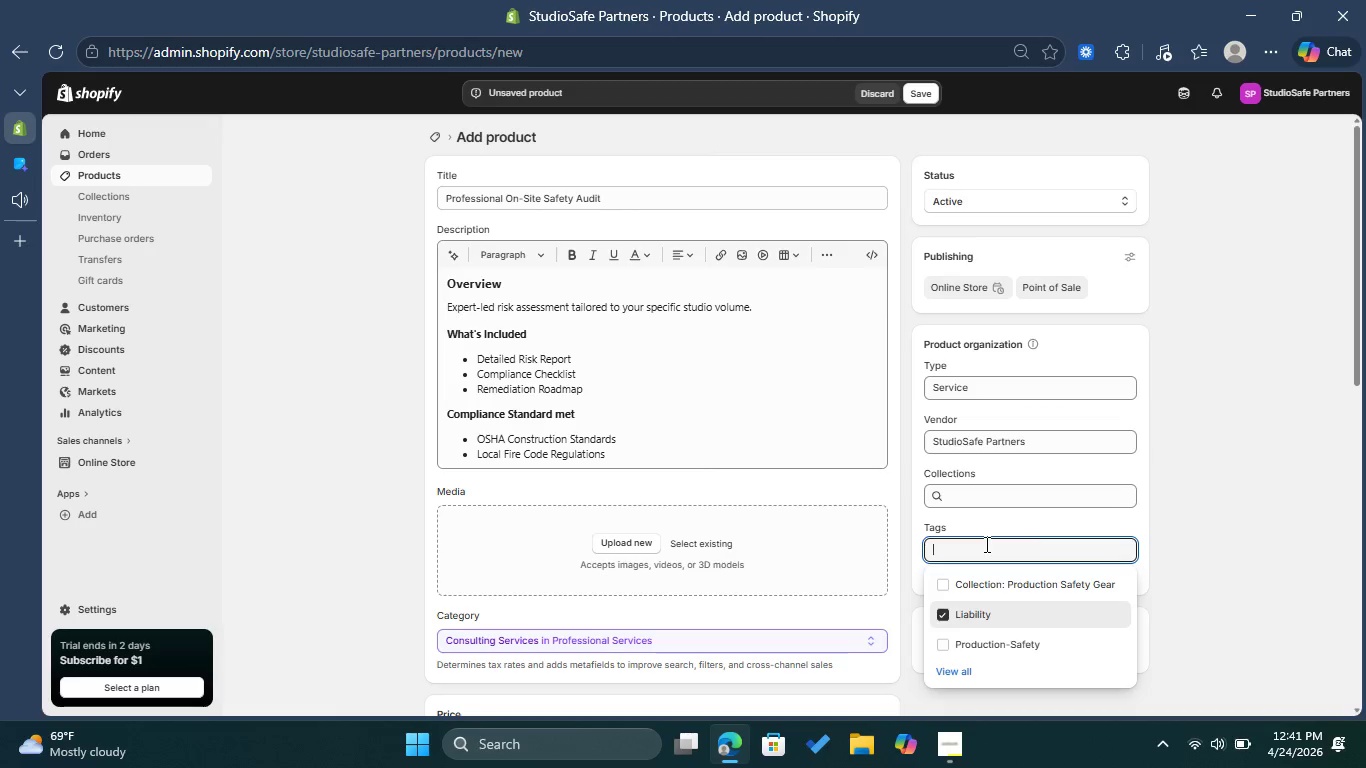 
left_click([985, 544])
 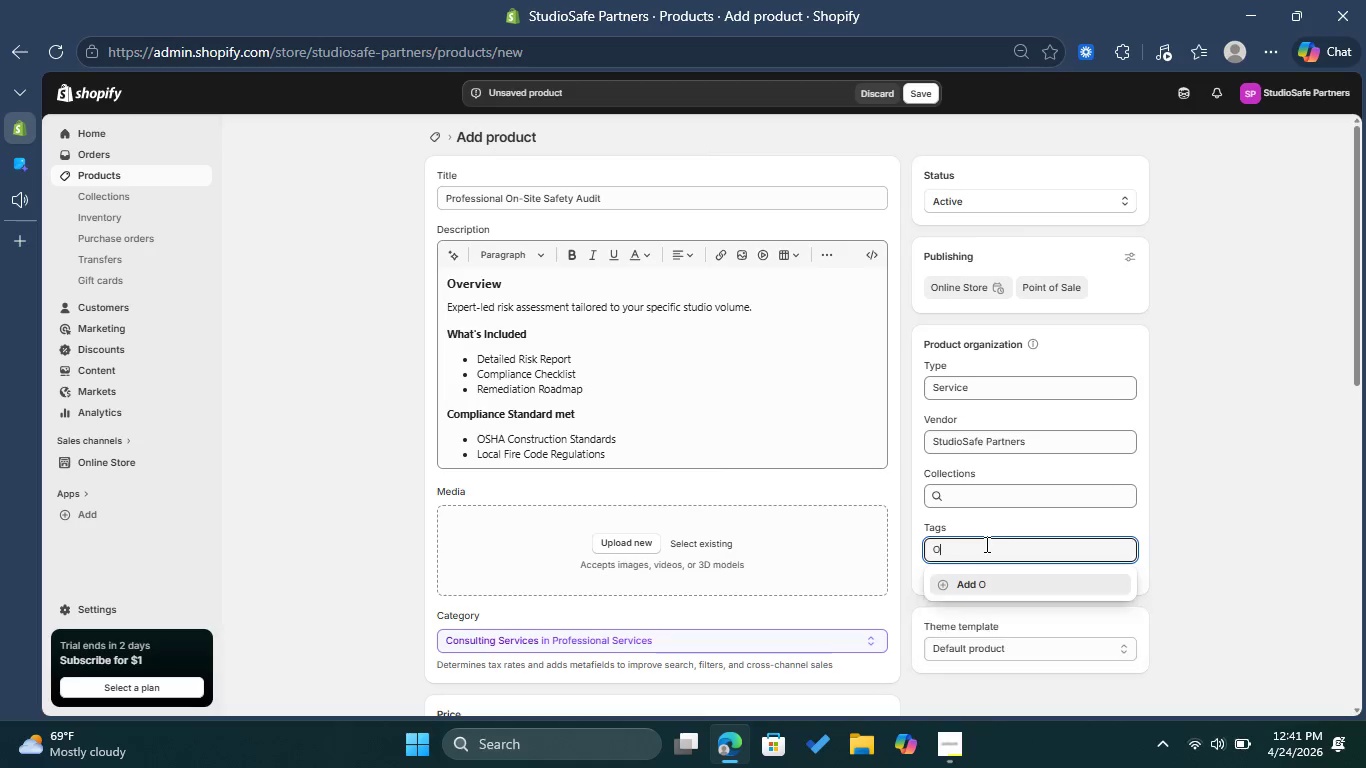 
type(OSHA )
 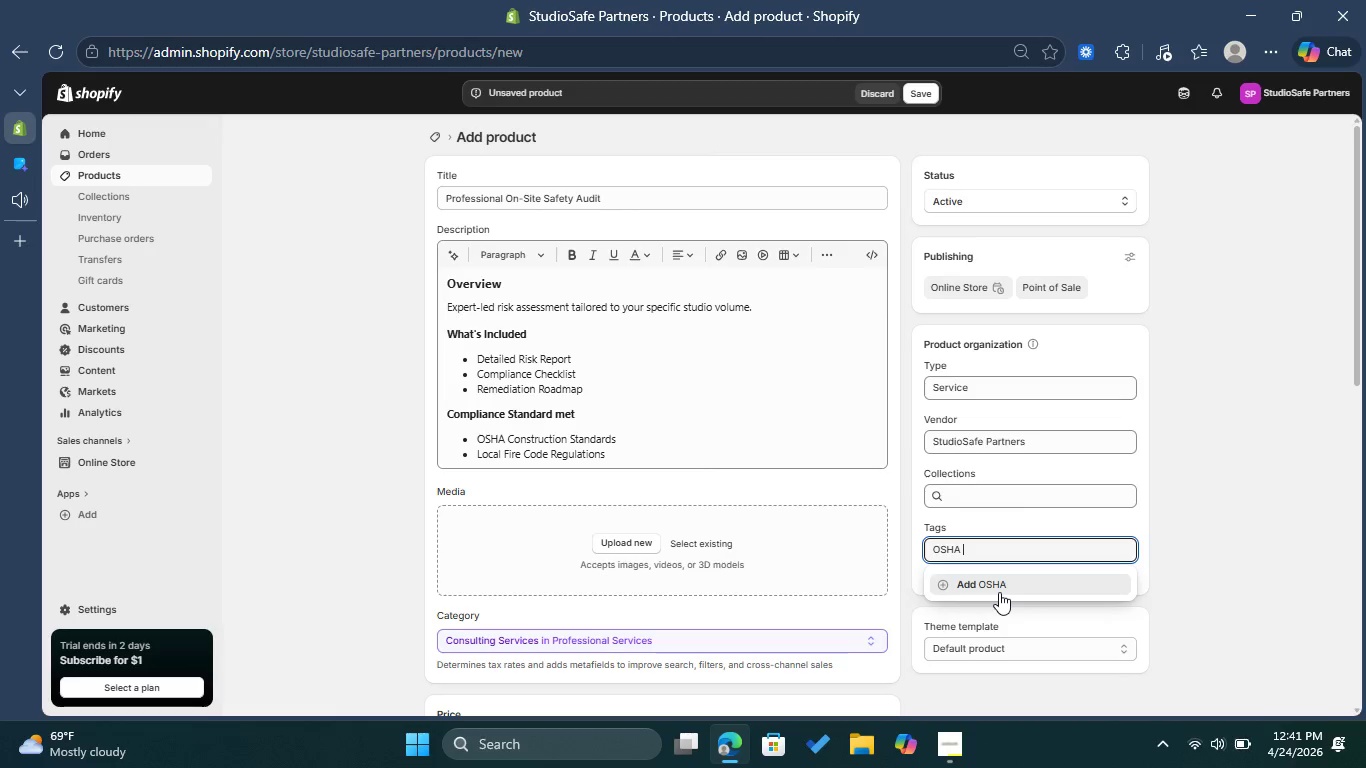 
left_click([999, 592])
 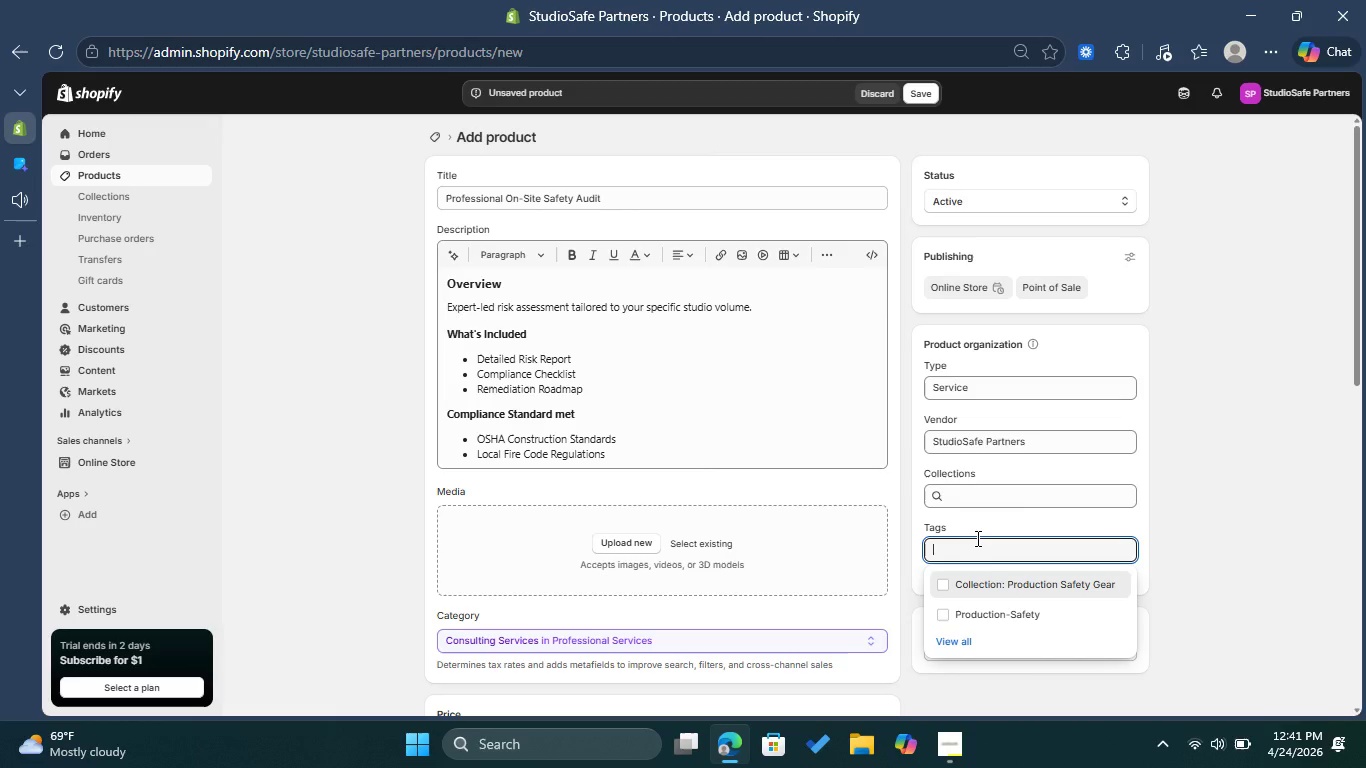 
type(Collection: po)
 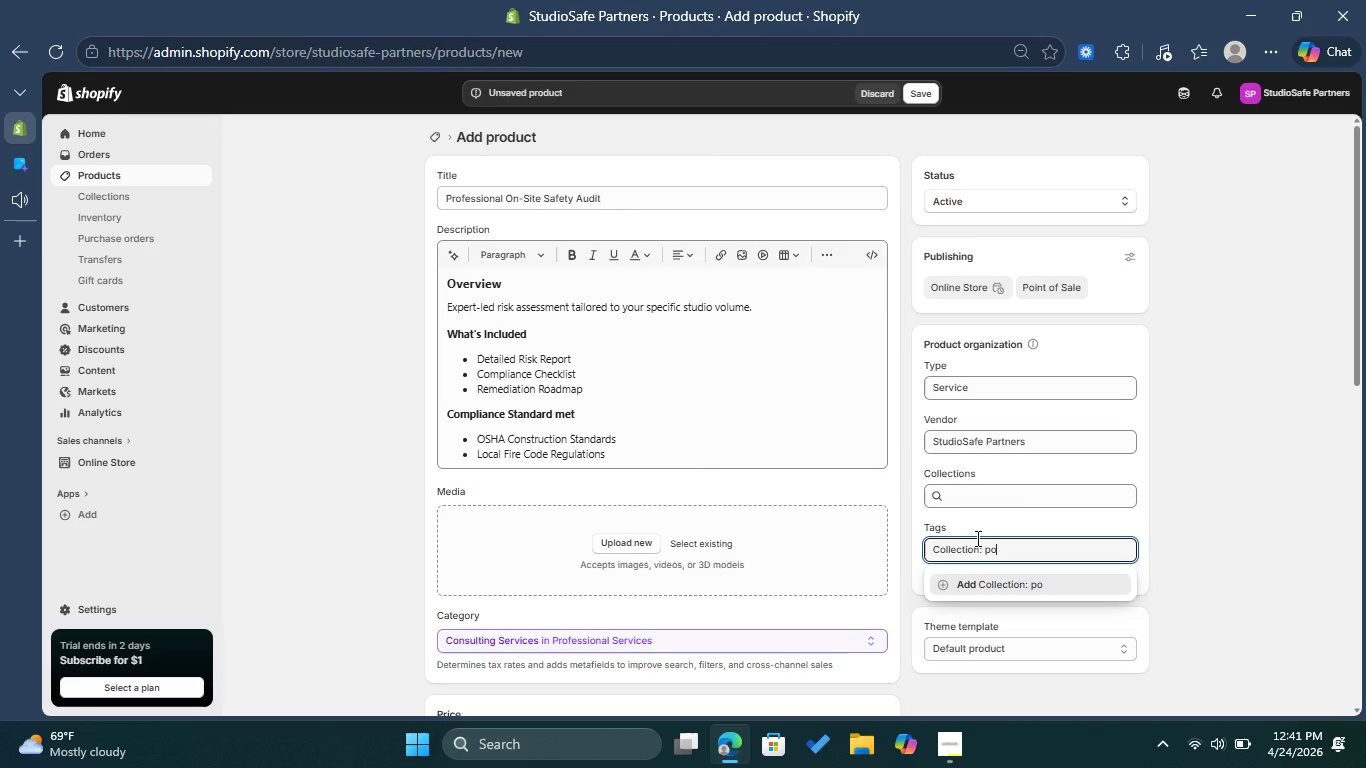 
key(Backspace)
key(Backspace)
type(Professional Risk S)
key(Backspace)
type(Audits)
 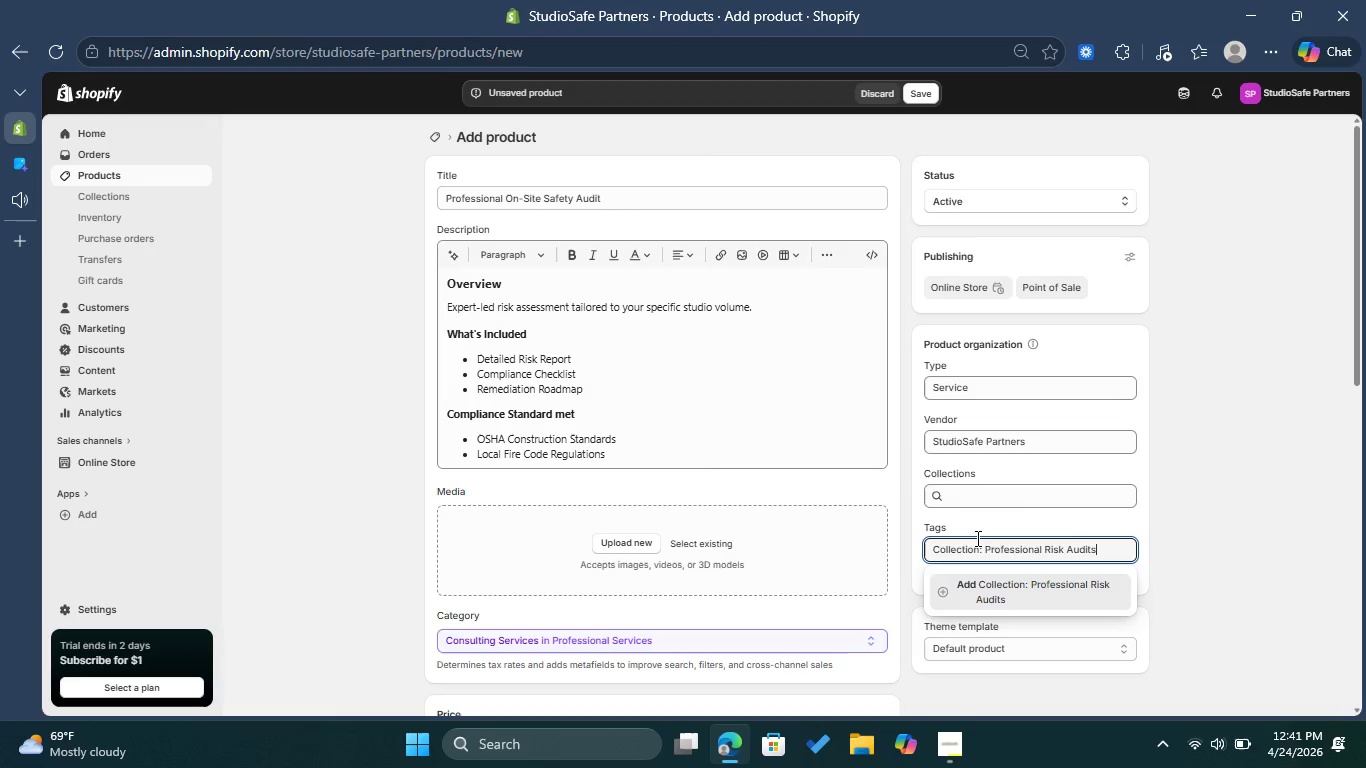 
wait(6.61)
 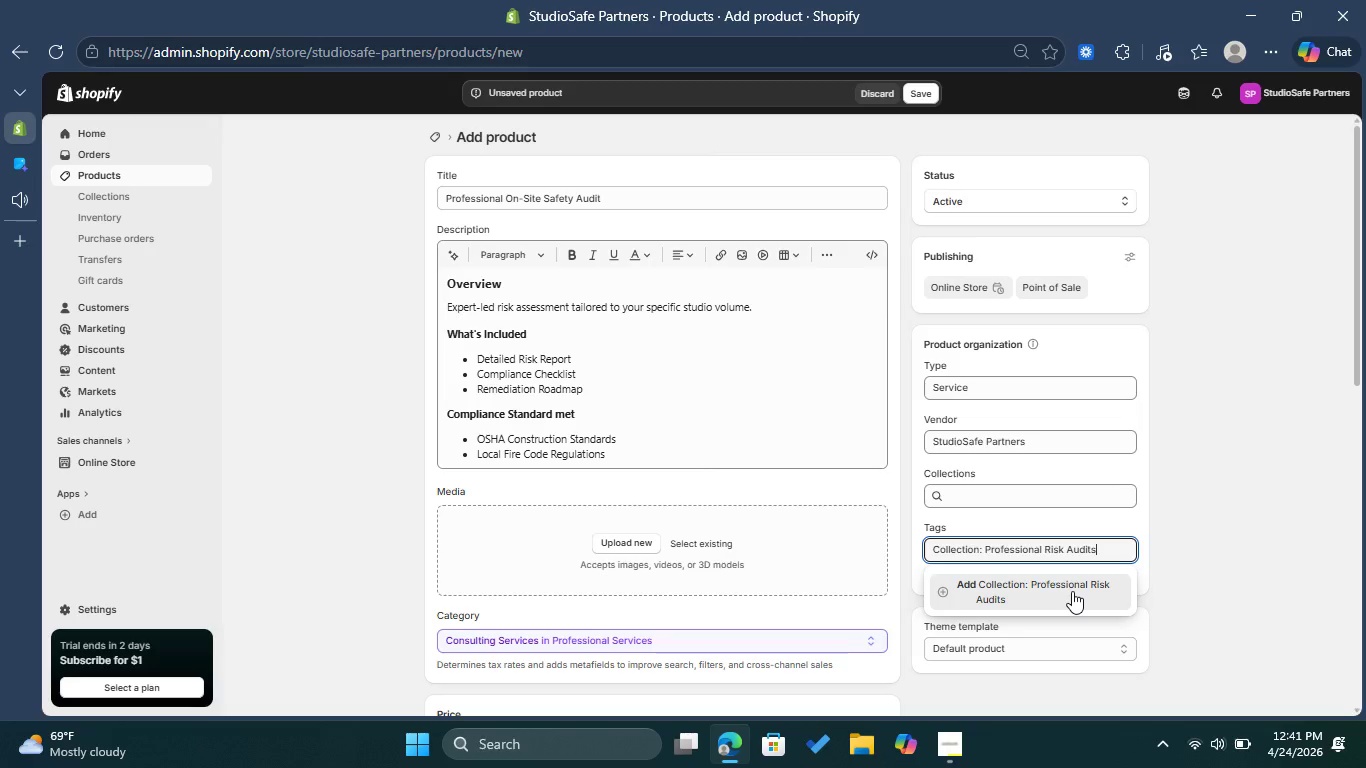 
left_click([1072, 591])
 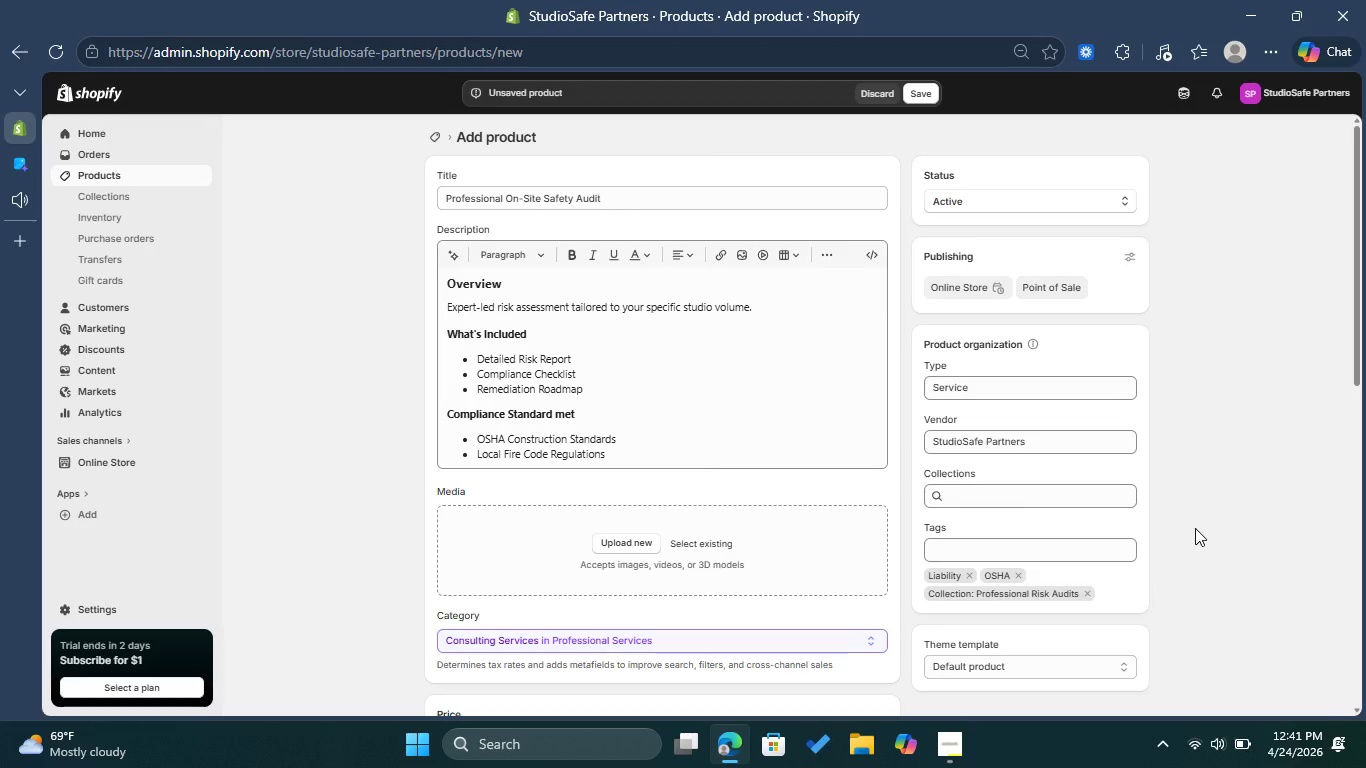 
left_click([1195, 528])
 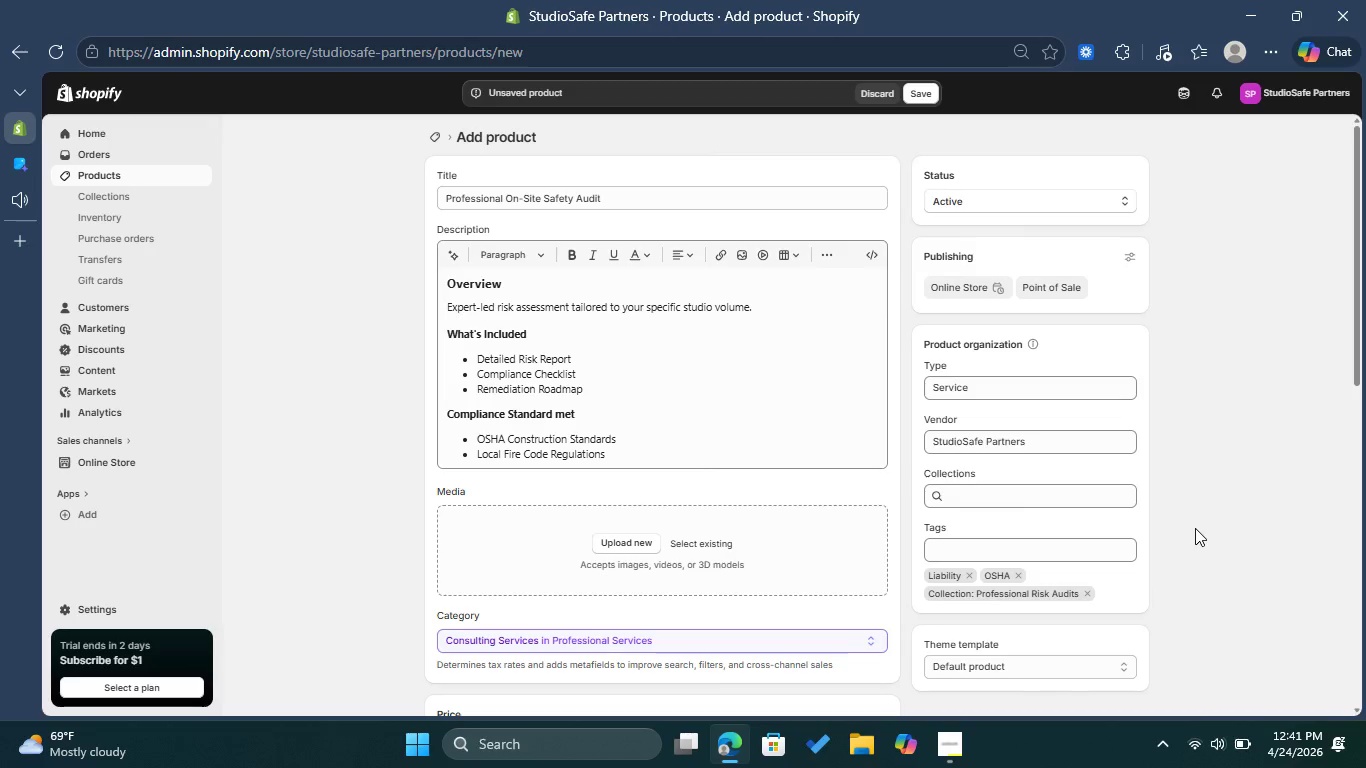 
scroll: coordinate [1195, 536], scroll_direction: down, amount: 1.0
 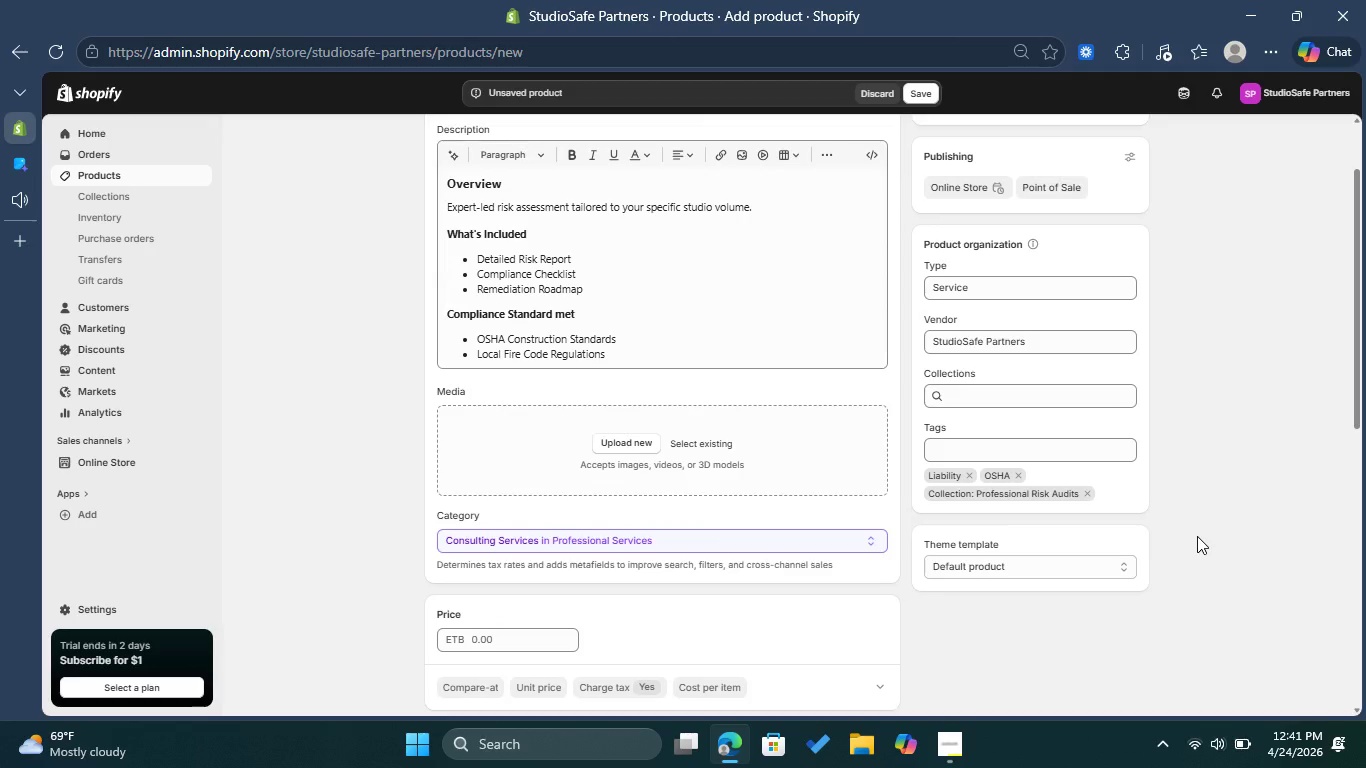 
wait(10.8)
 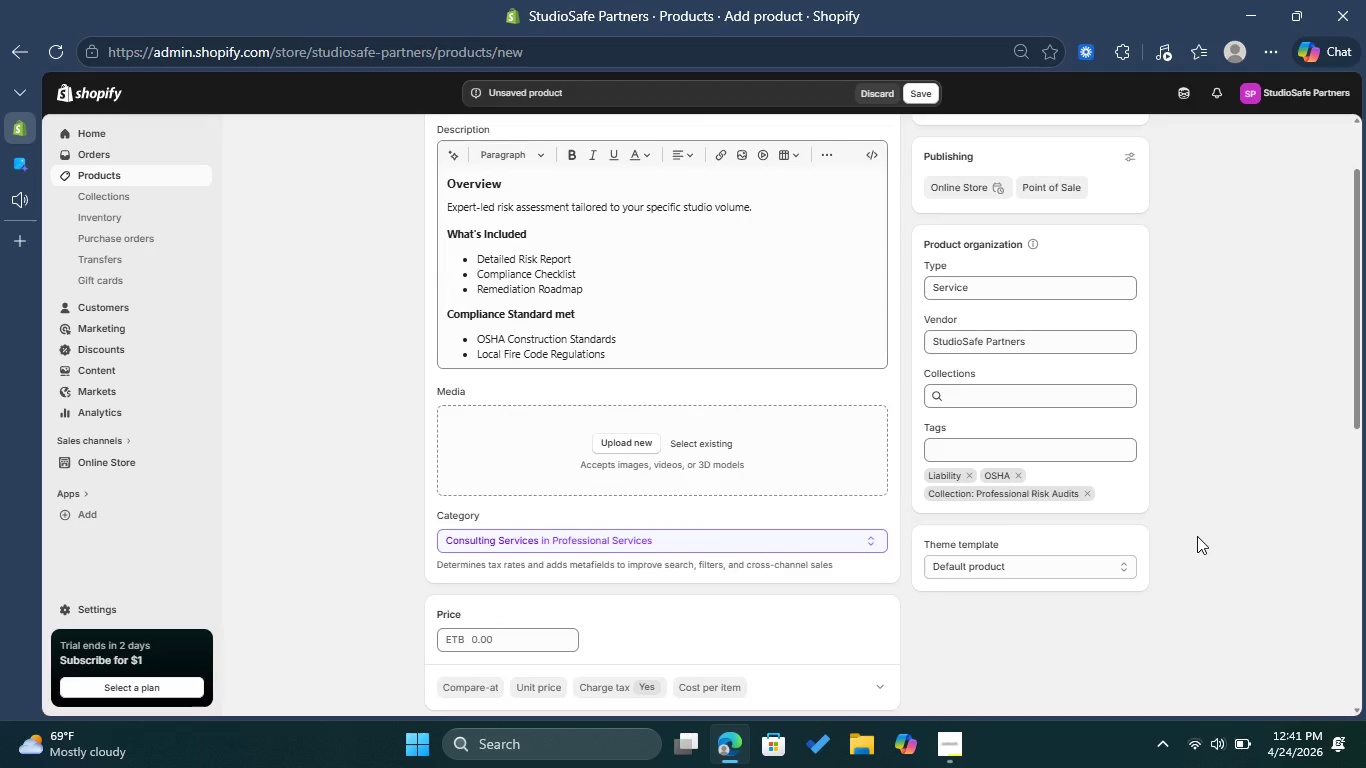 
scroll: coordinate [1073, 542], scroll_direction: down, amount: 6.0
 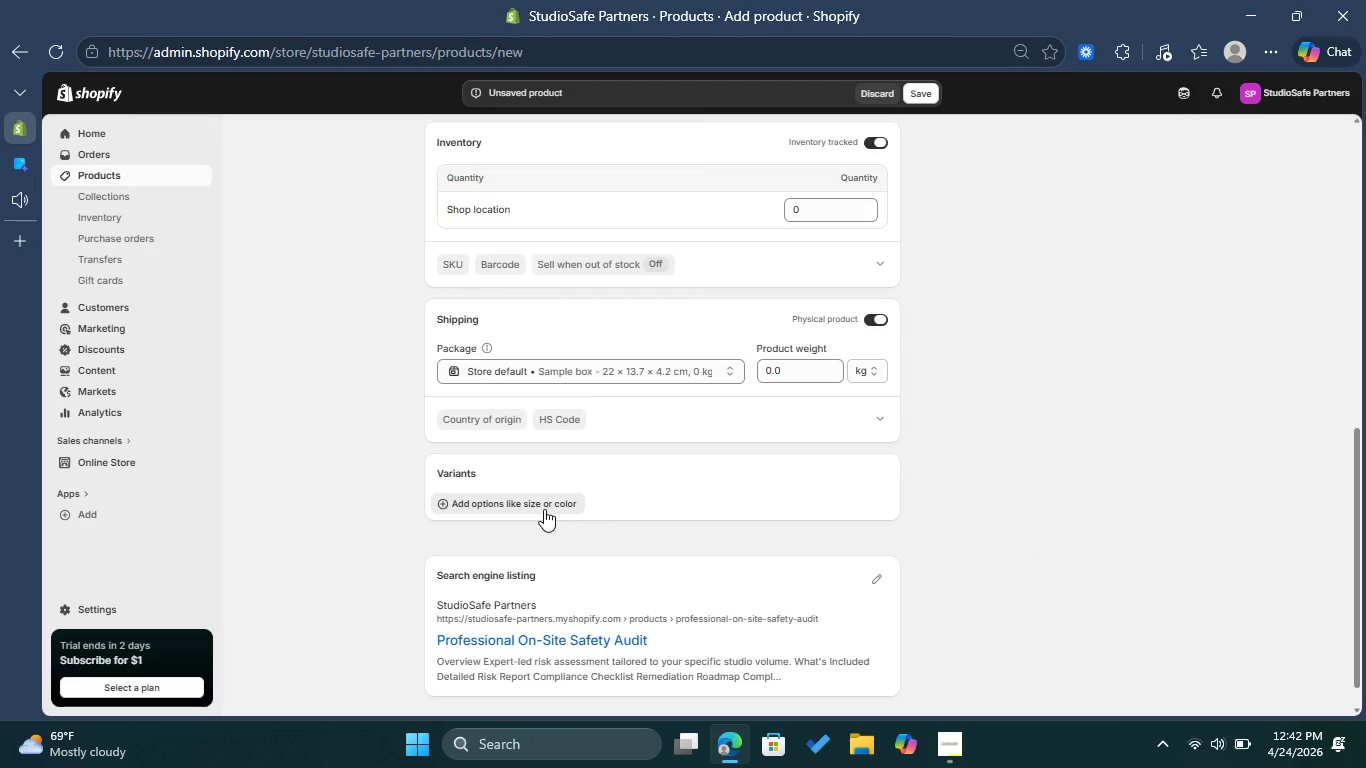 
left_click([544, 509])
 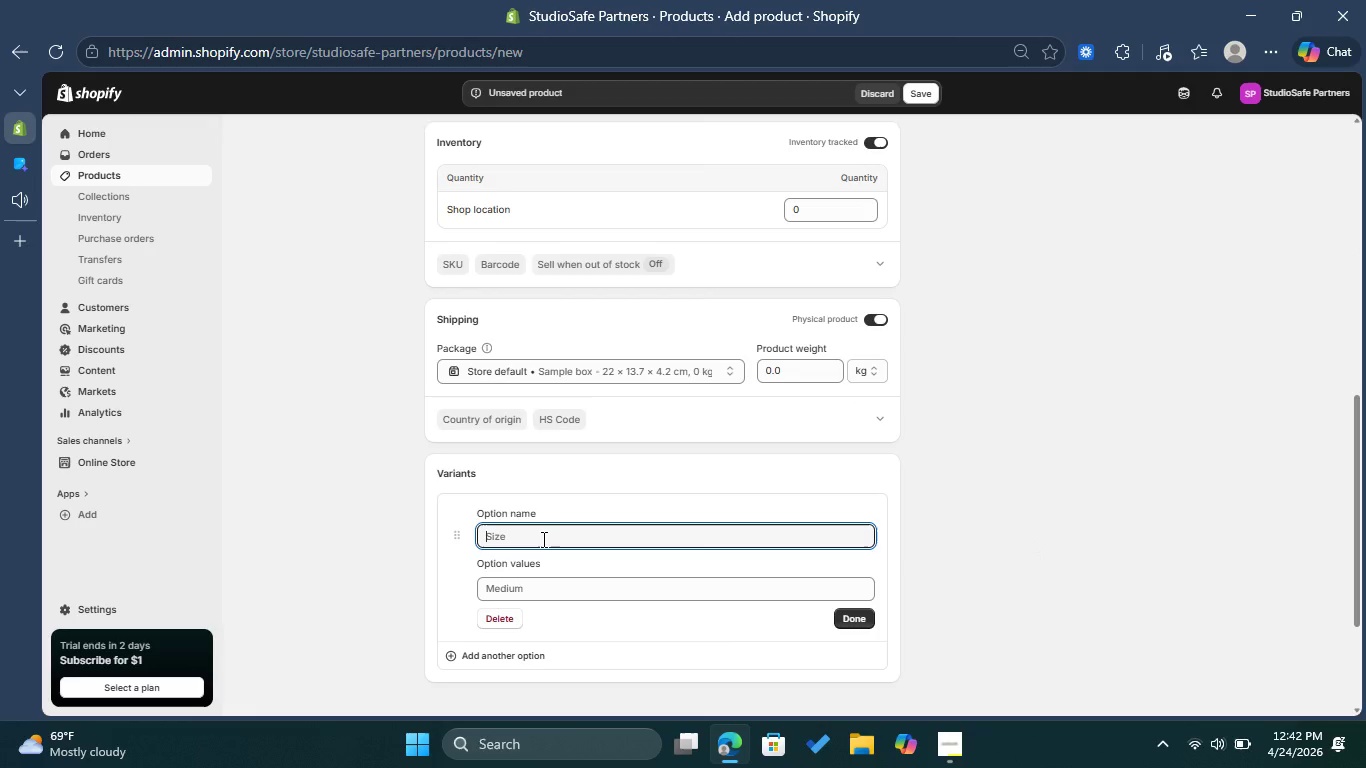 
type(Studio Size )
 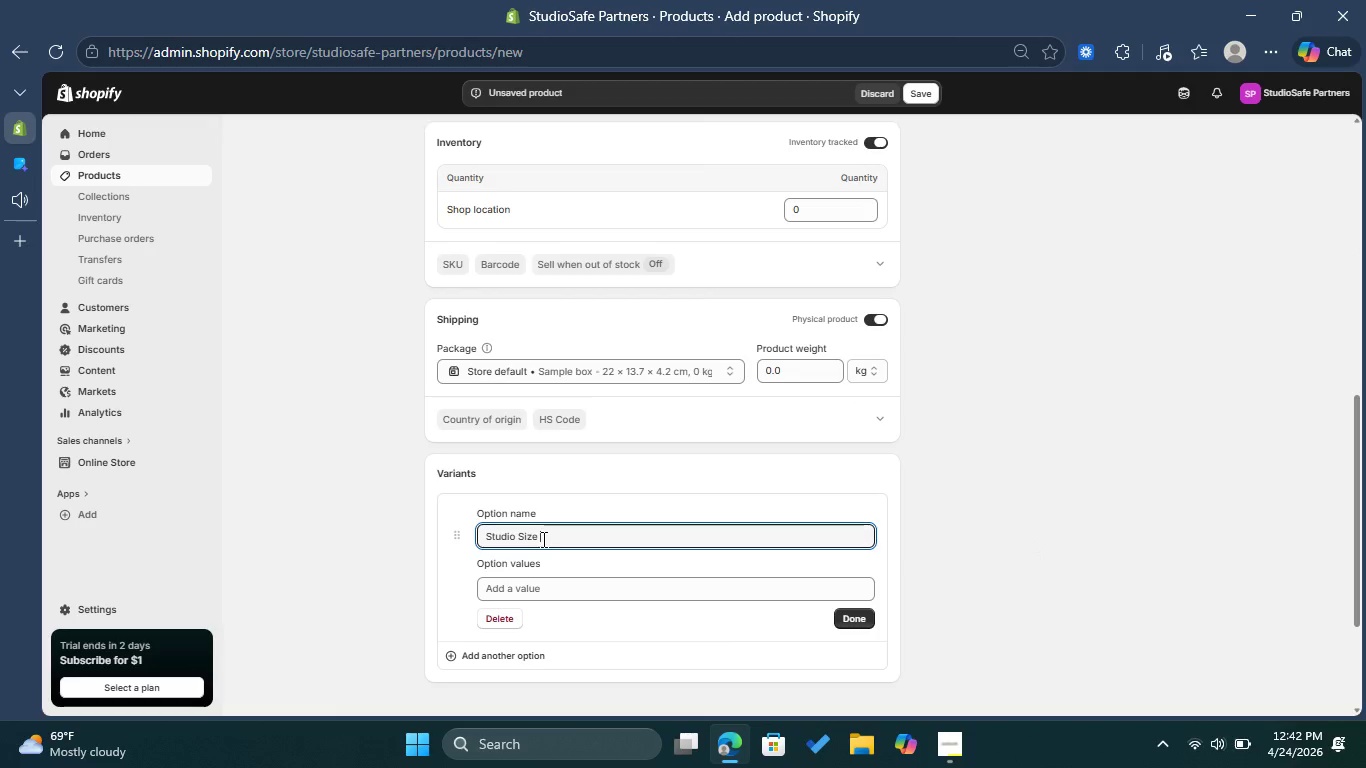 
left_click([534, 590])
 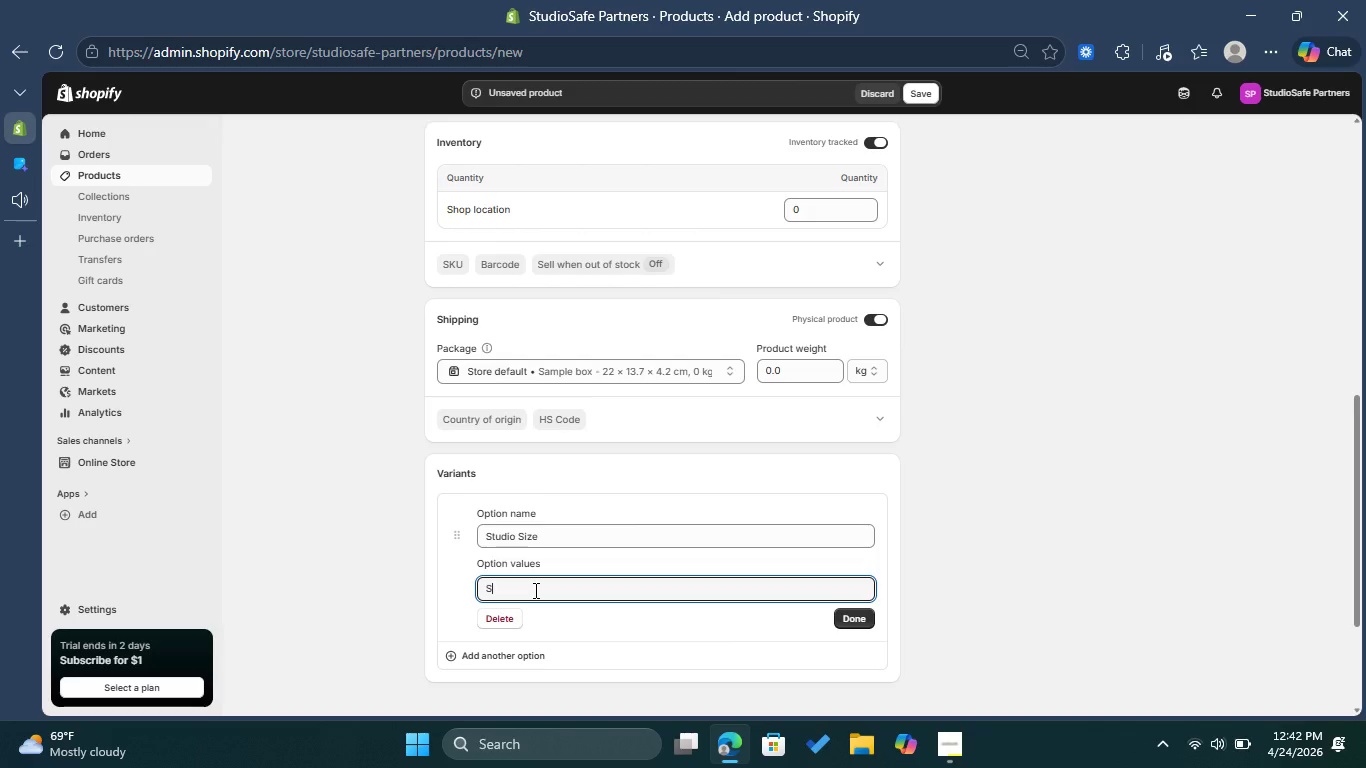 
type(Smai)
key(Backspace)
type(ll (Under 2,00)
key(Backspace)
key(Backspace)
 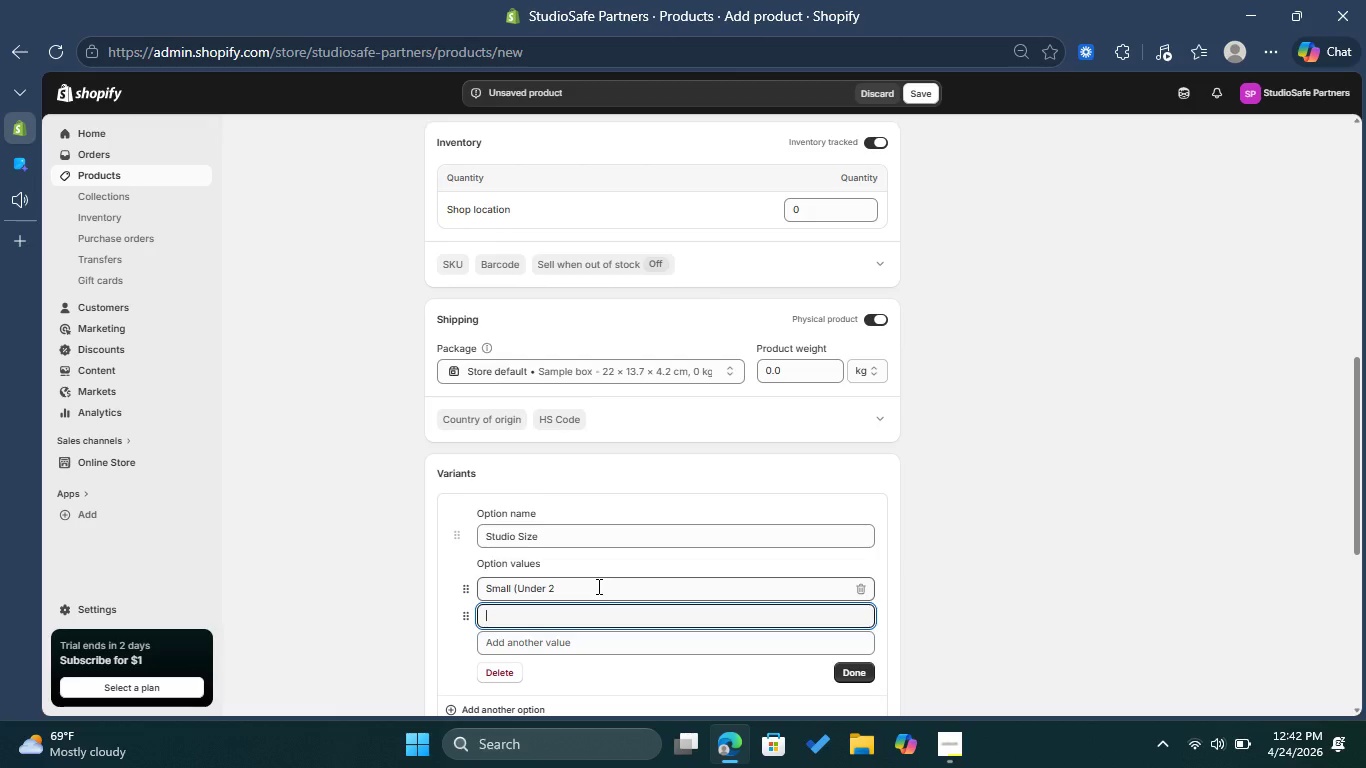 
left_click([597, 586])
 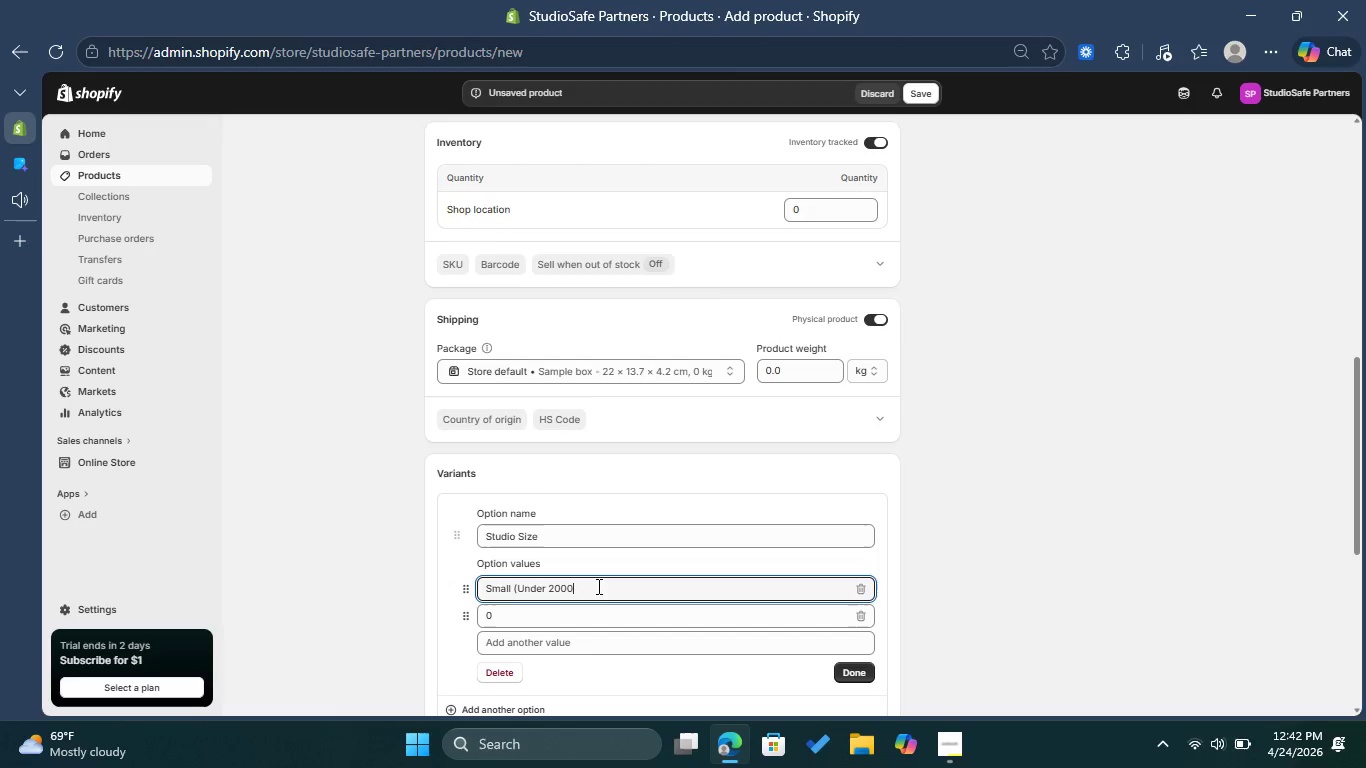 
type(000 a)
key(Backspace)
type(sd)
key(Backspace)
type(q ft))
 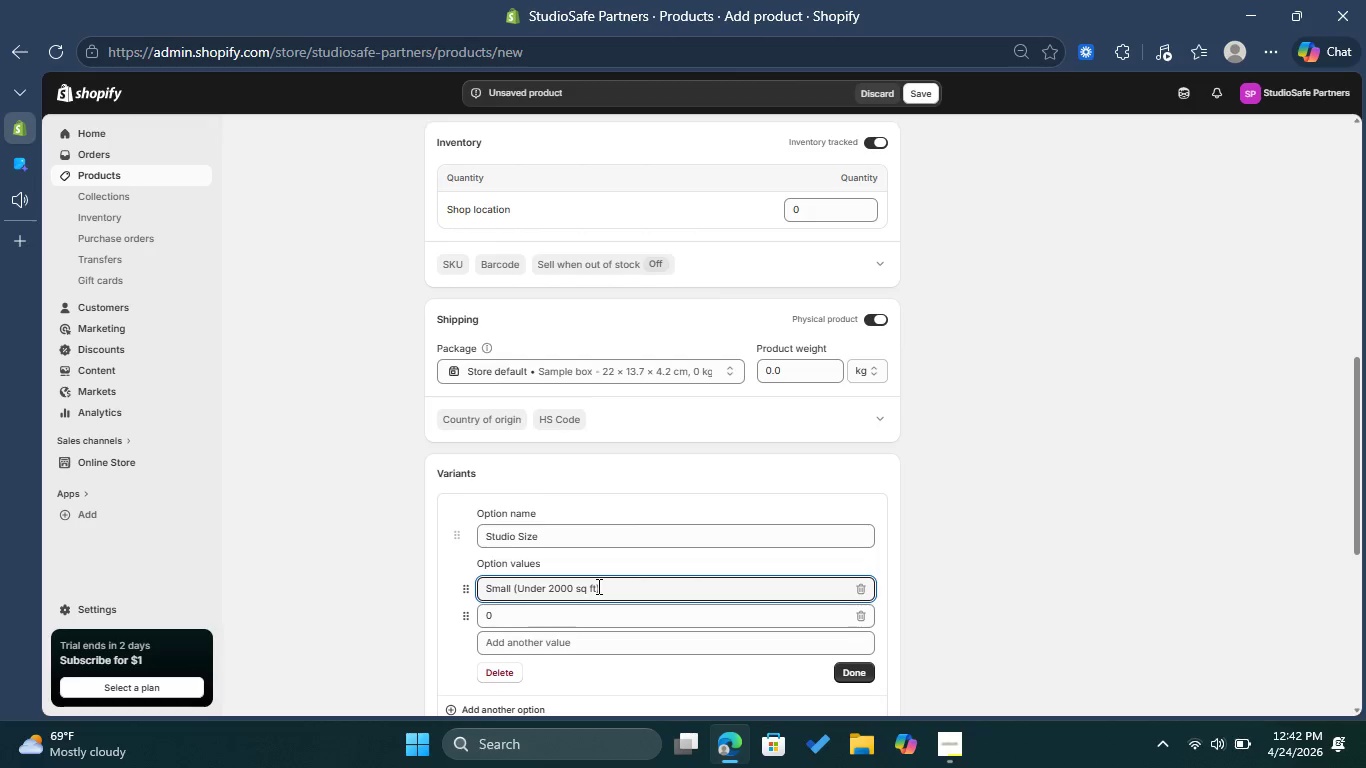 
wait(24.31)
 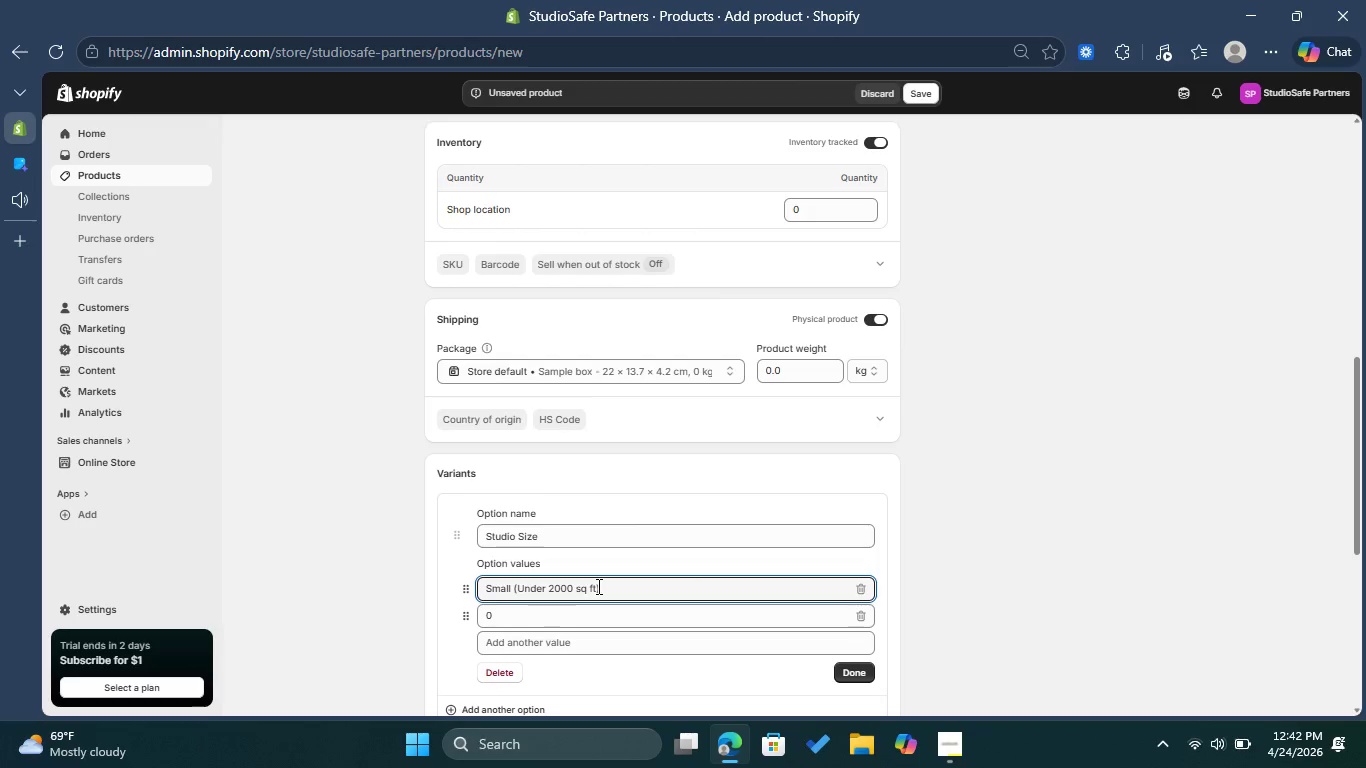 
left_click_drag(start_coordinate=[544, 611], to_coordinate=[533, 611])
 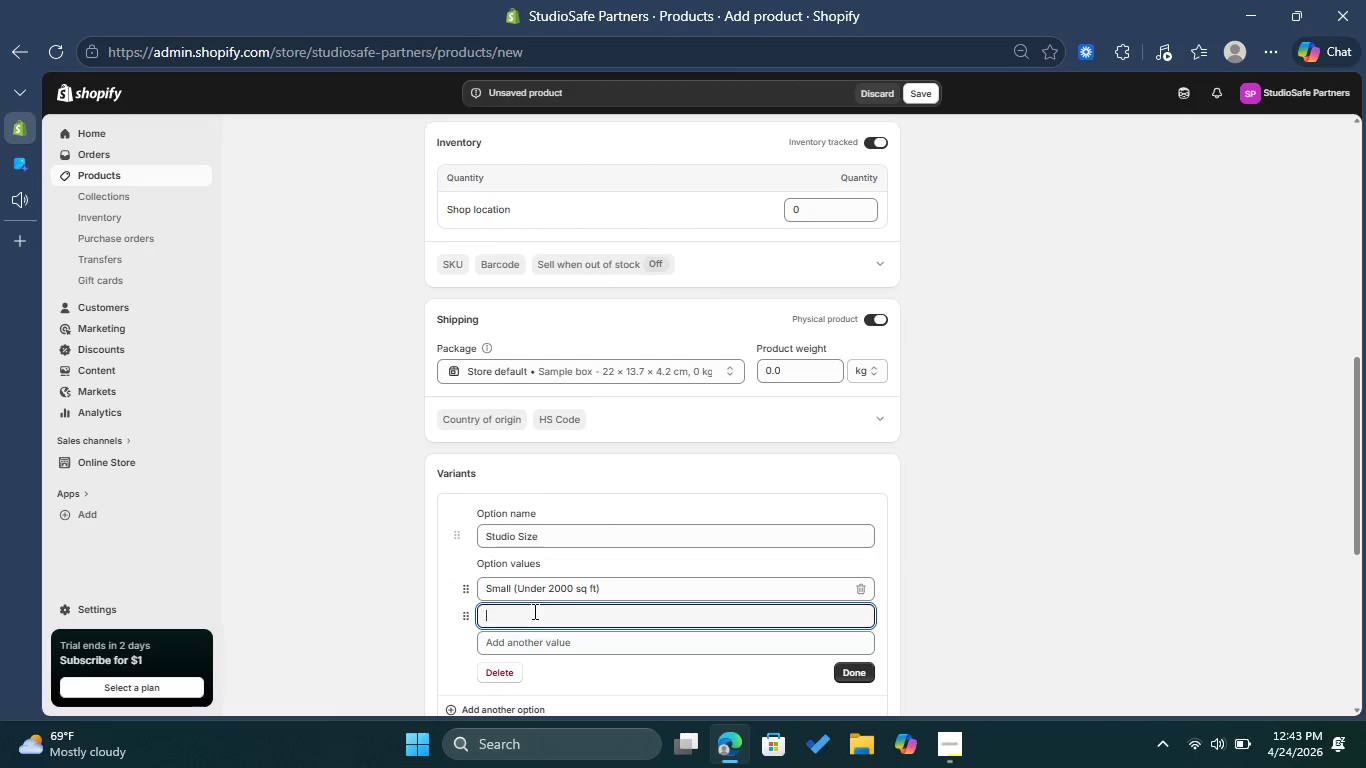 
key(Backspace)
type(Medium (2000 - %00)
key(Backspace)
key(Backspace)
key(Backspace)
type(5000 sq ft))
 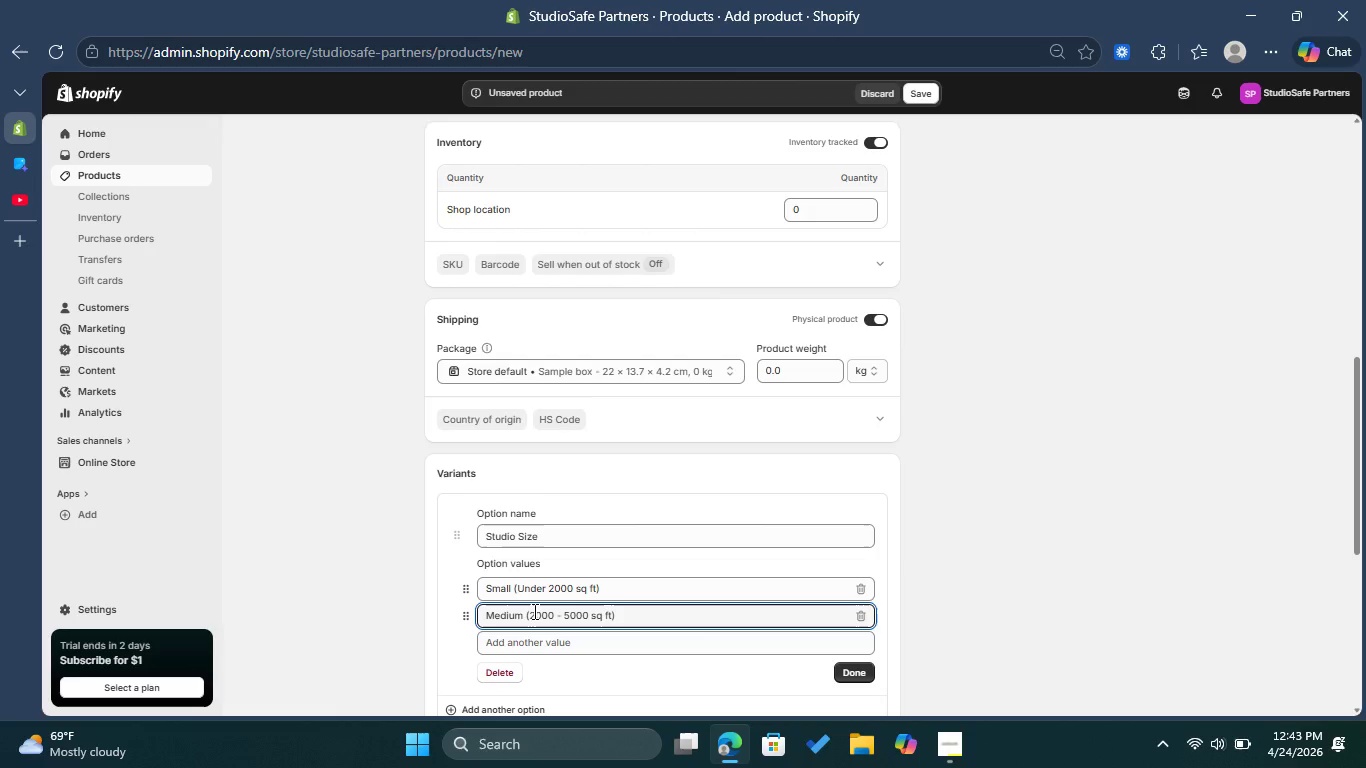 
left_click([543, 634])
 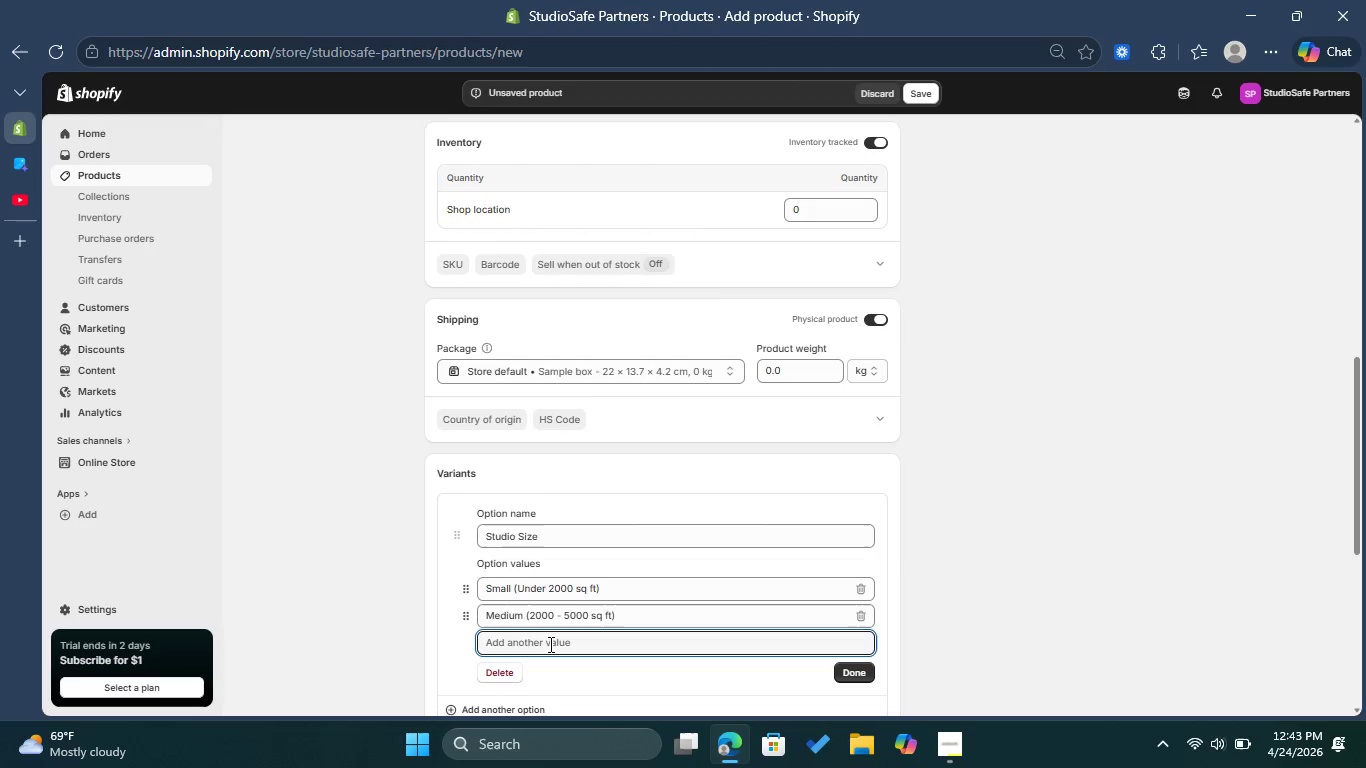 
type(Large)
 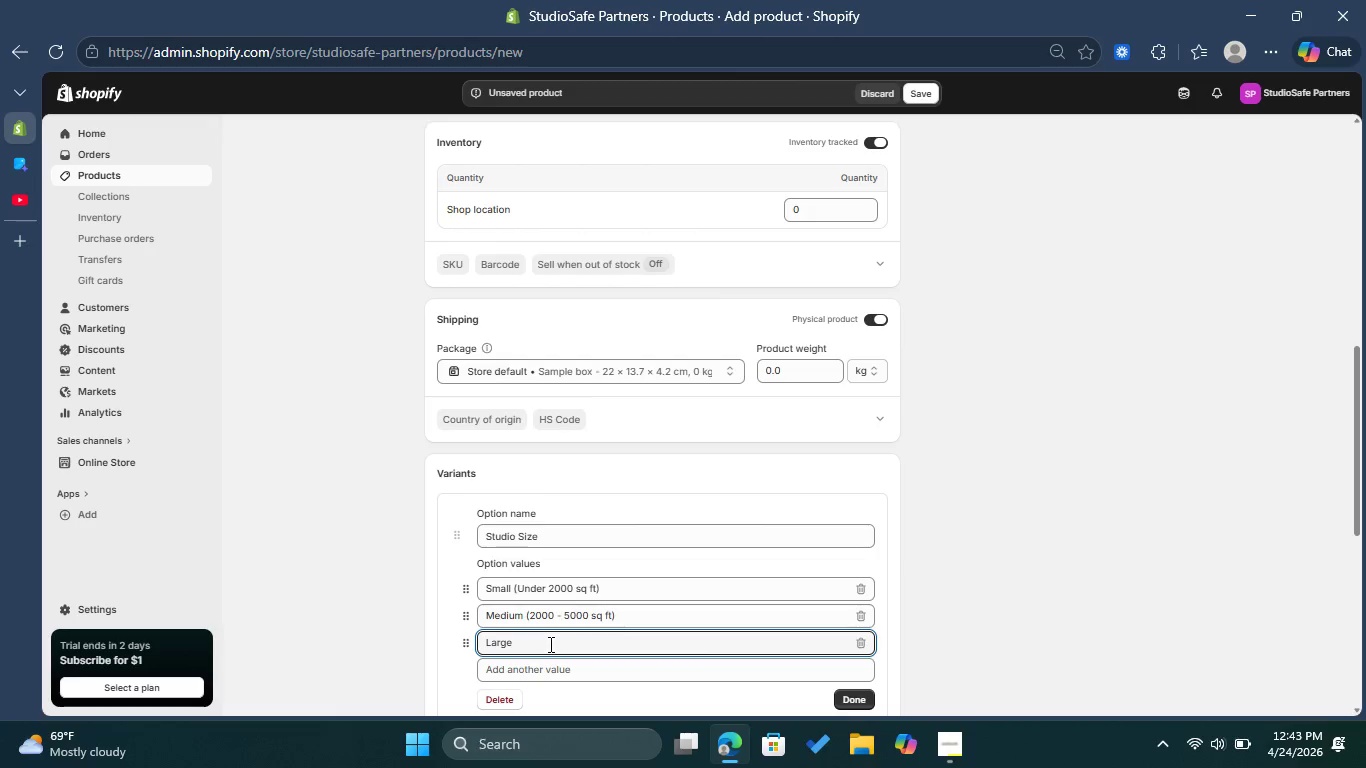 
type(/Soundstage (S)
key(Backspace)
type(5000 + sq ft))
 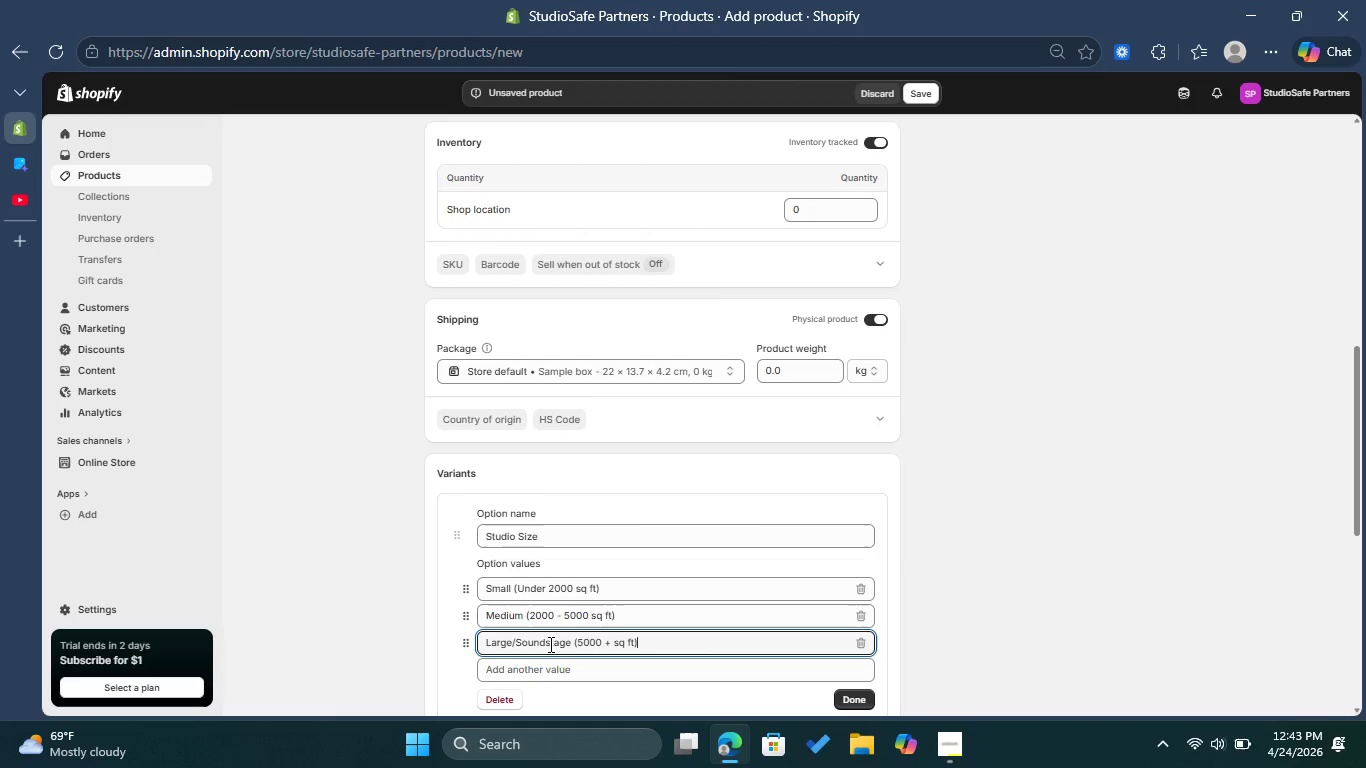 
left_click([858, 688])
 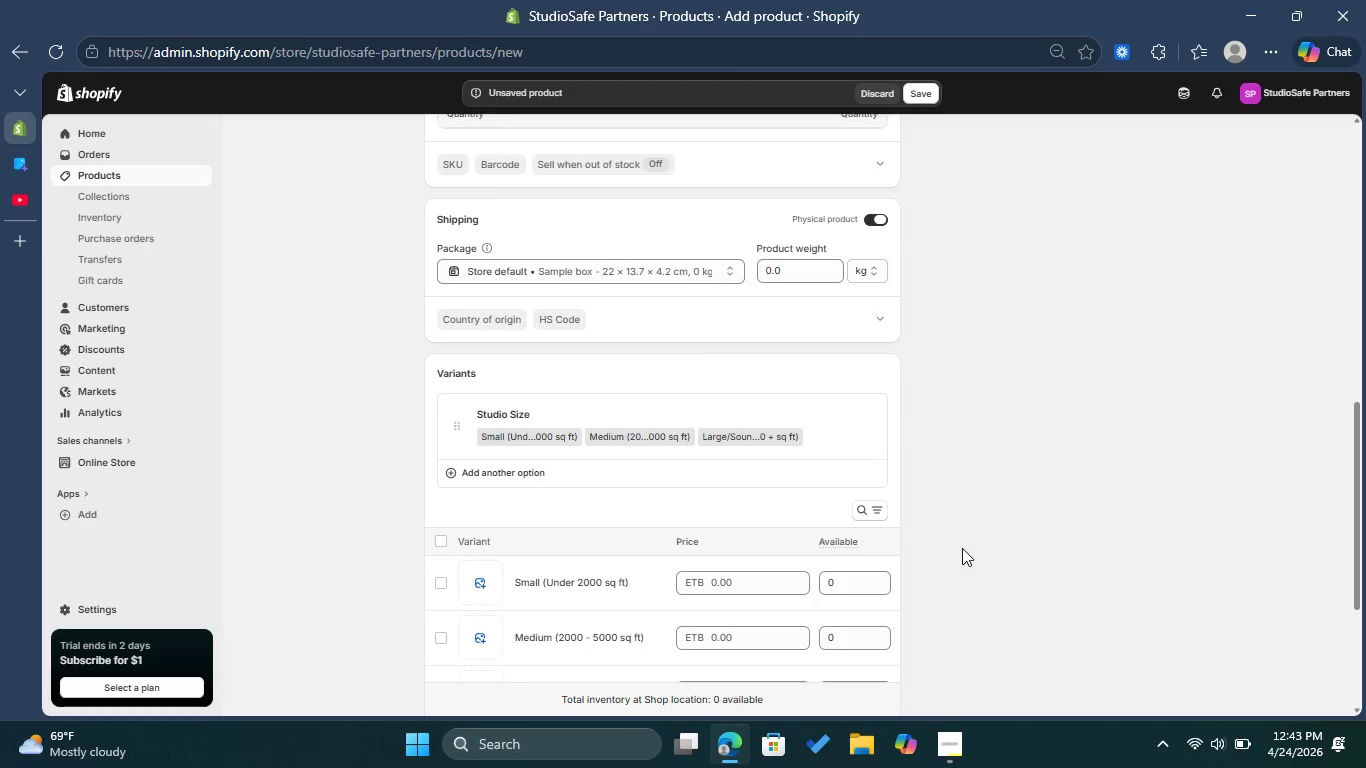 
scroll: coordinate [962, 548], scroll_direction: down, amount: 1.0
 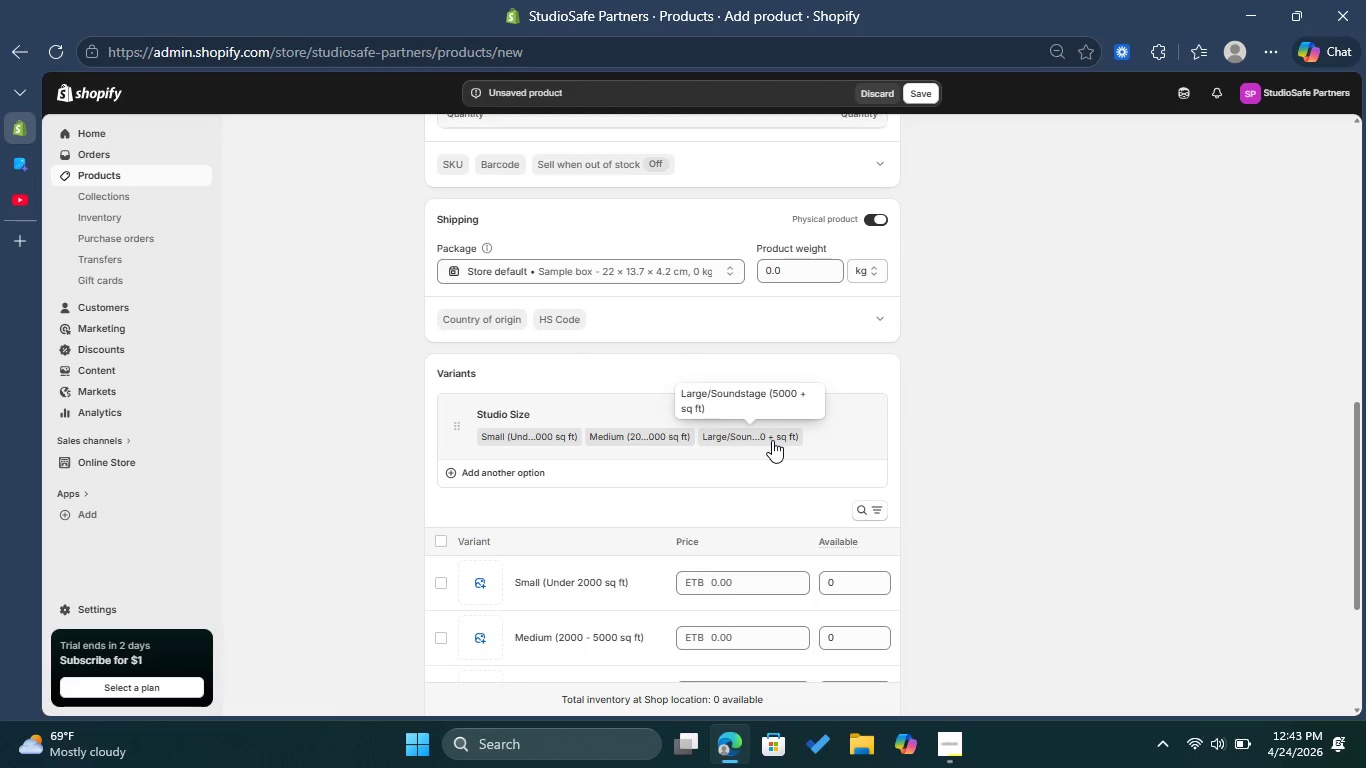 
wait(5.31)
 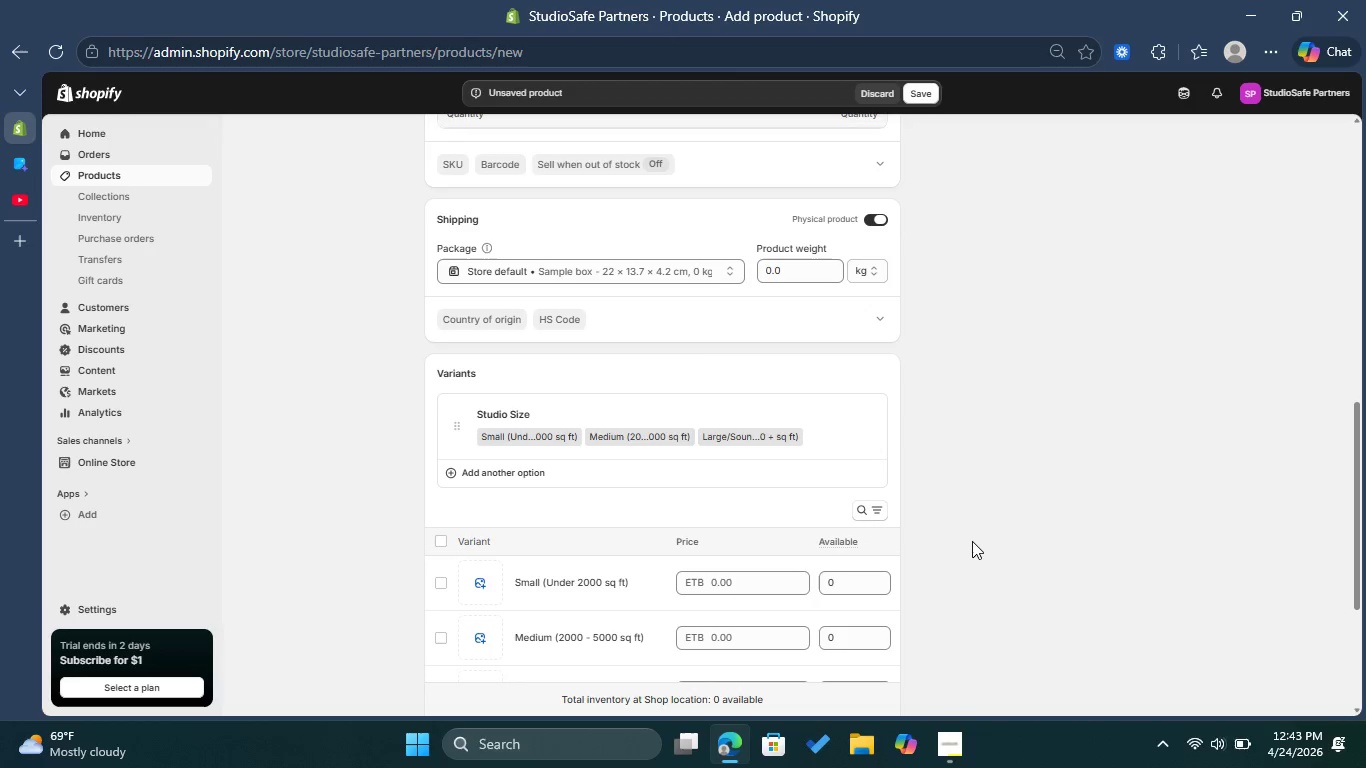 
scroll: coordinate [931, 474], scroll_direction: down, amount: 1.0
 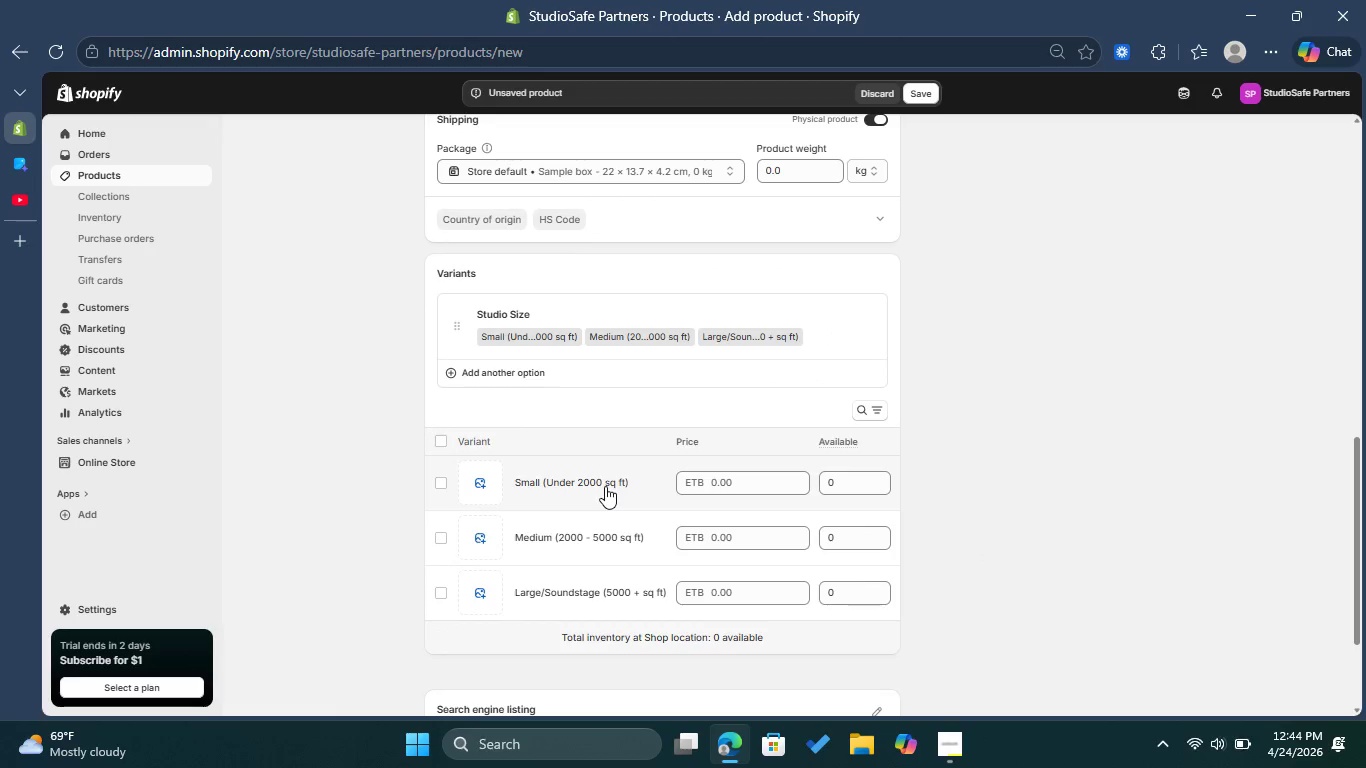 
wait(5.7)
 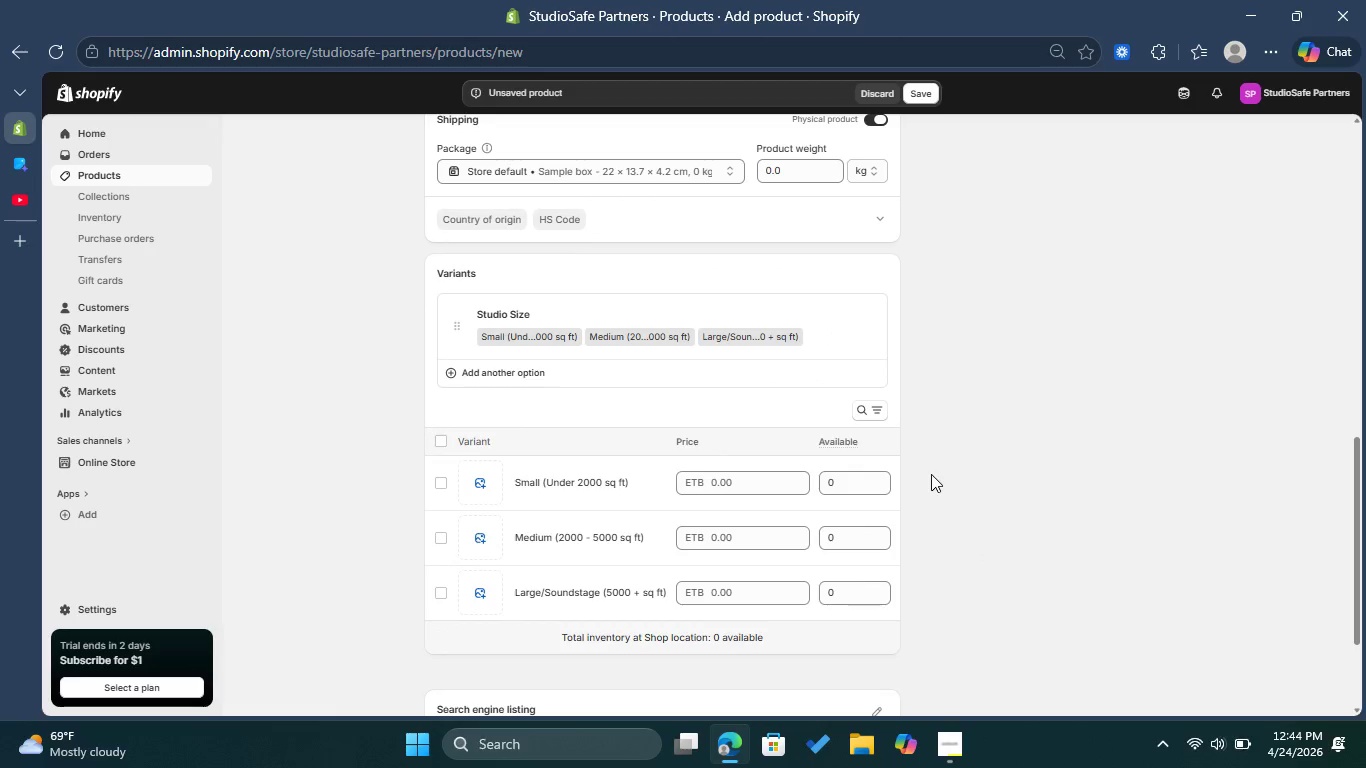 
left_click([605, 486])
 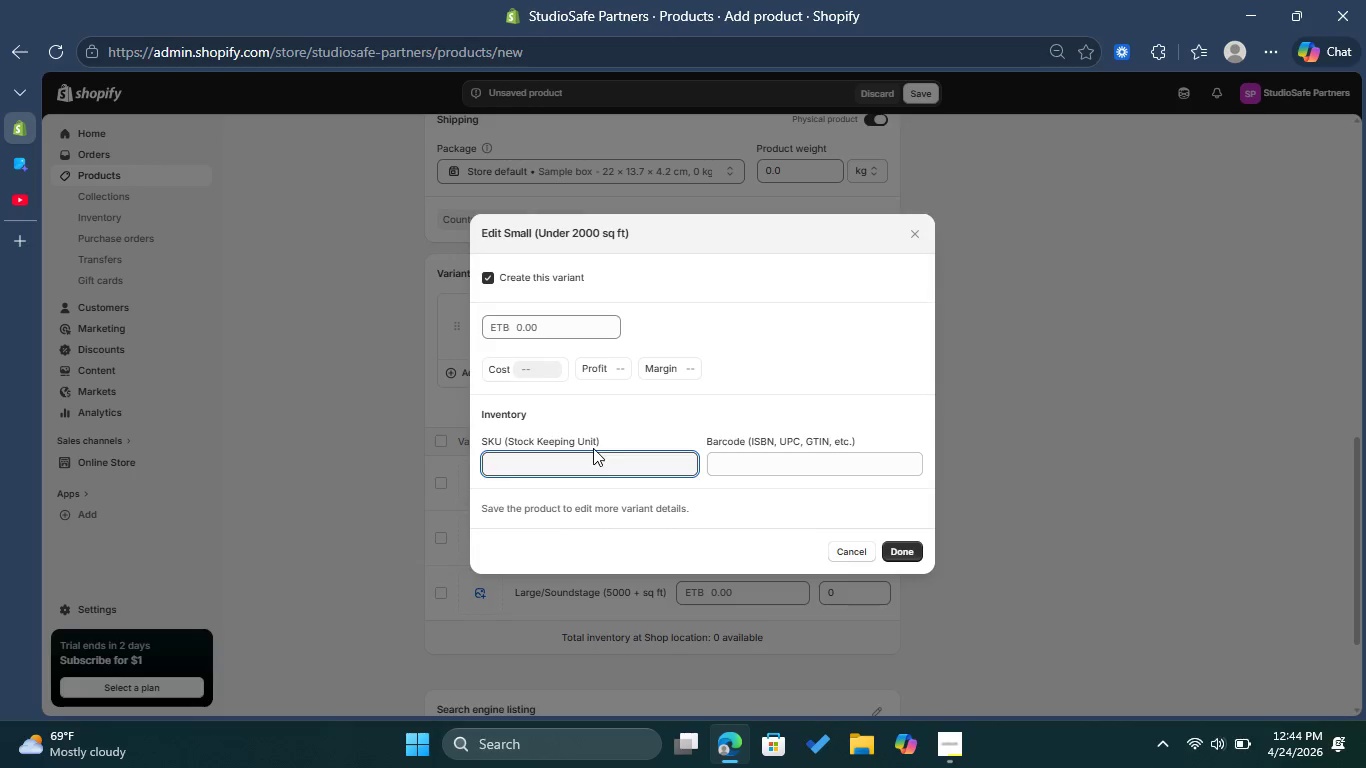 
type(SSP-SRVC-001-S)
 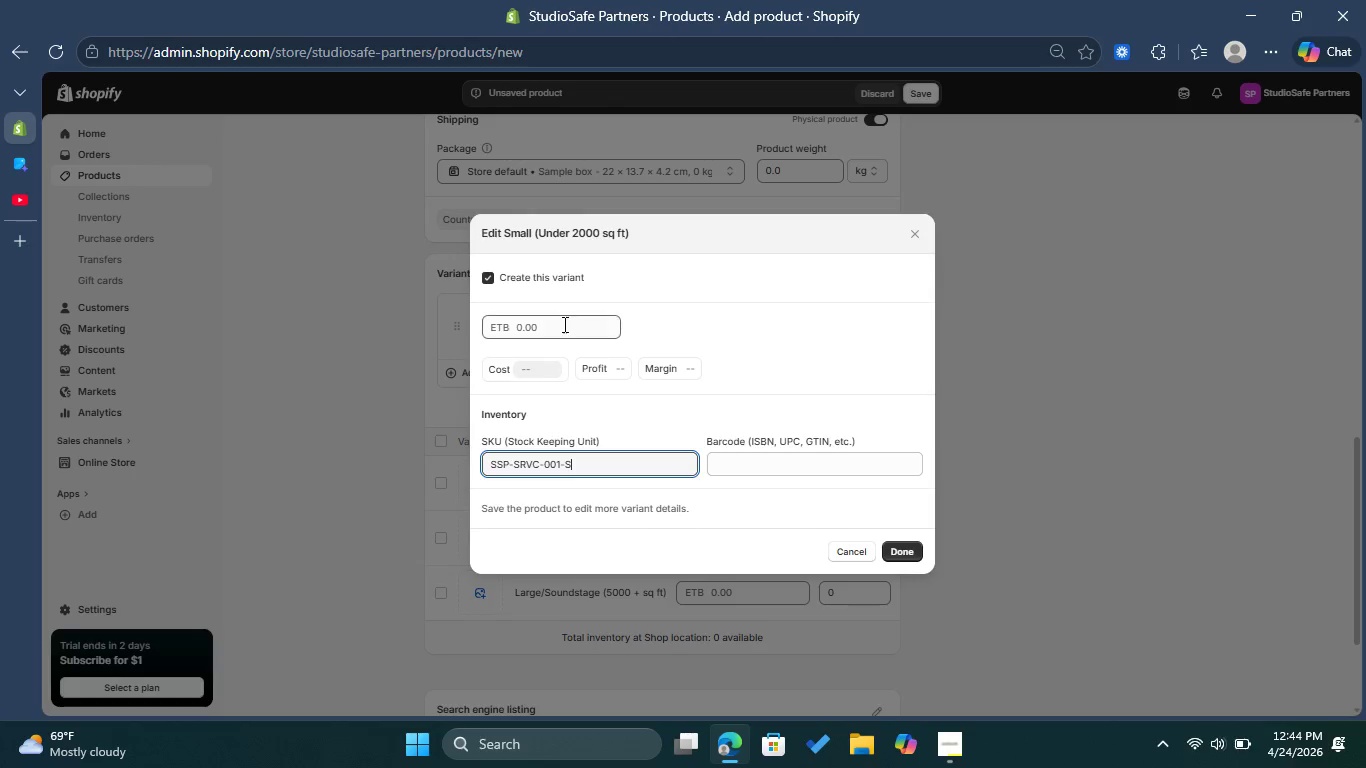 
wait(5.2)
 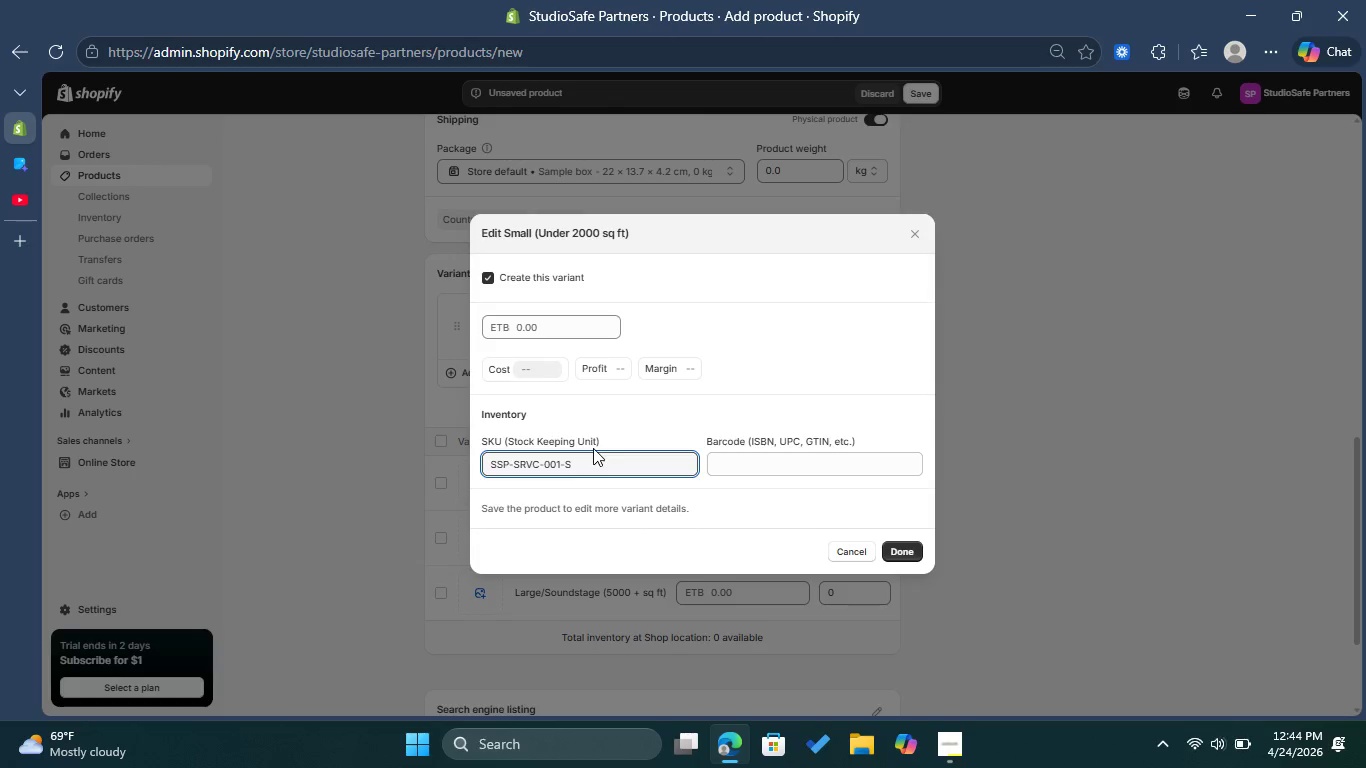 
double_click([569, 334])
 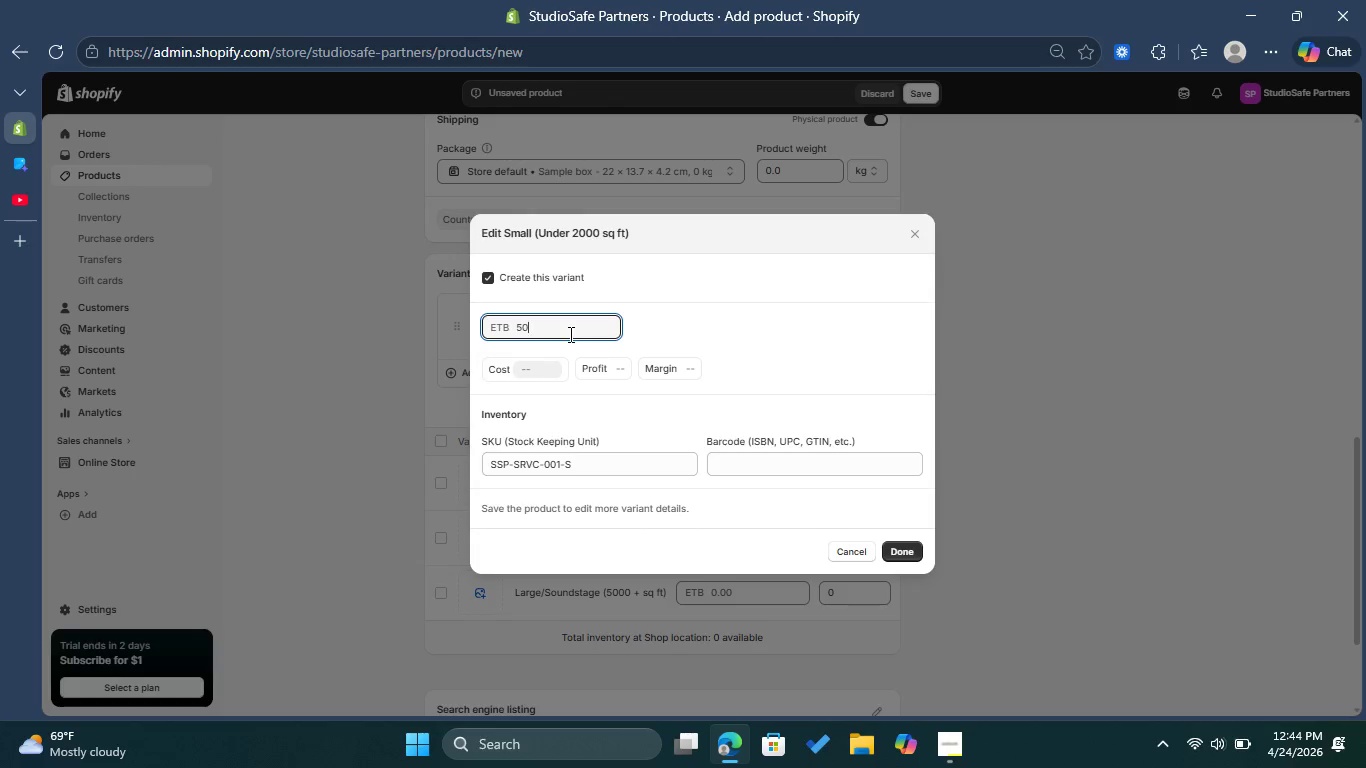 
type(500)
 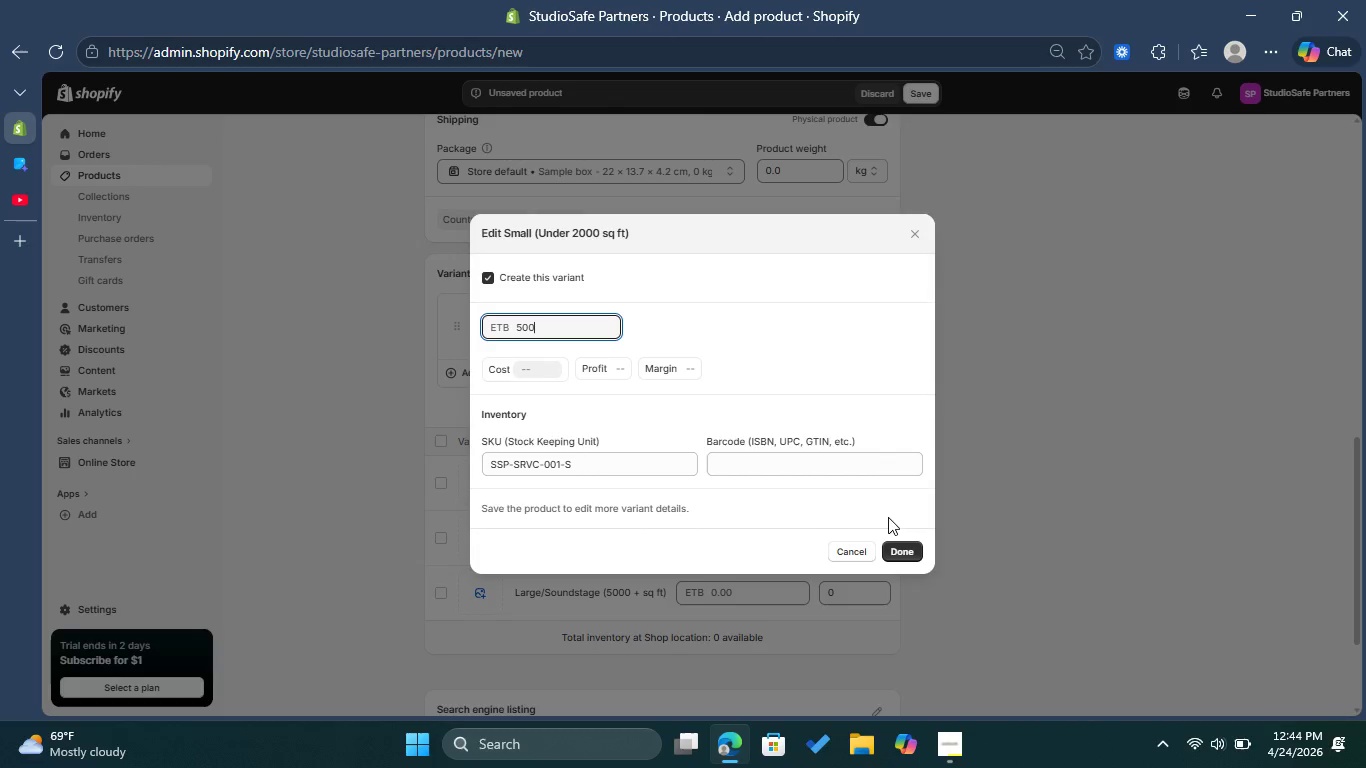 
wait(6.77)
 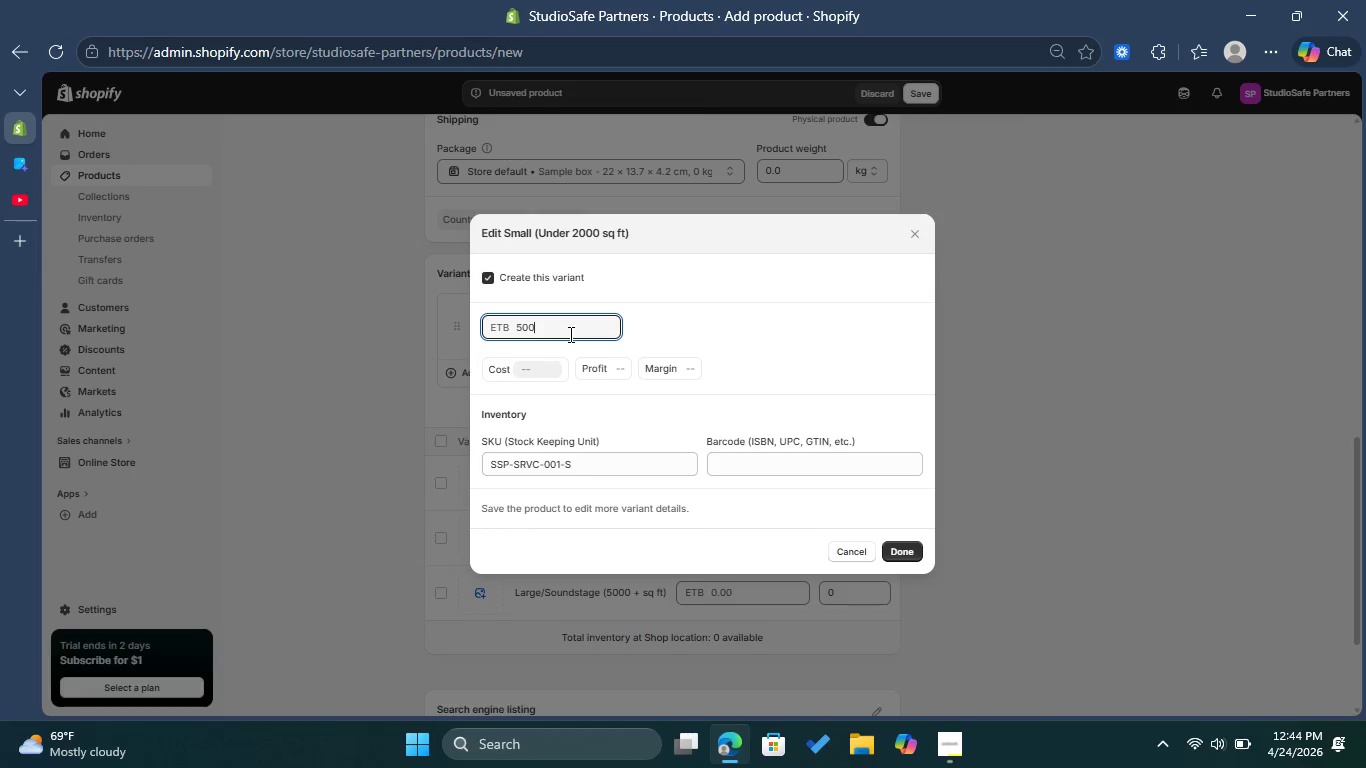 
left_click([908, 549])
 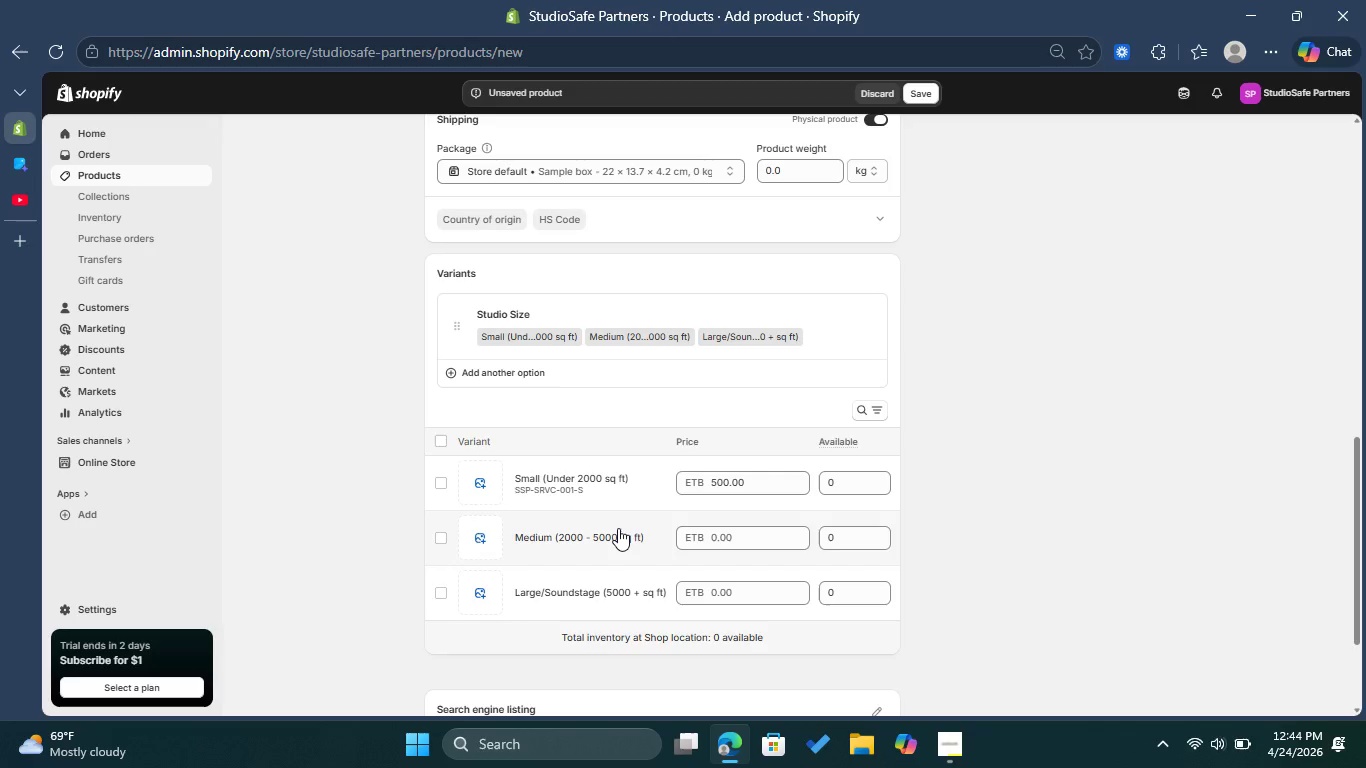 
left_click([618, 528])
 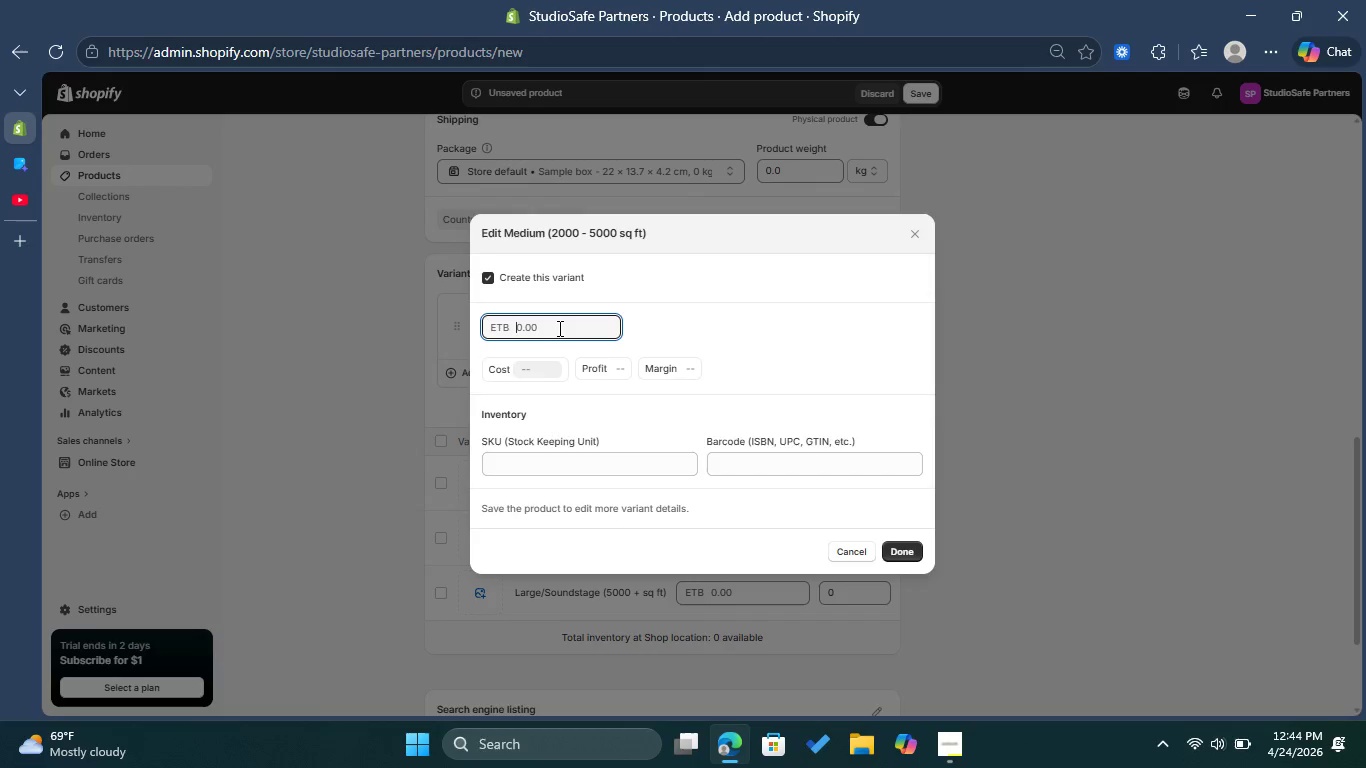 
left_click([558, 328])
 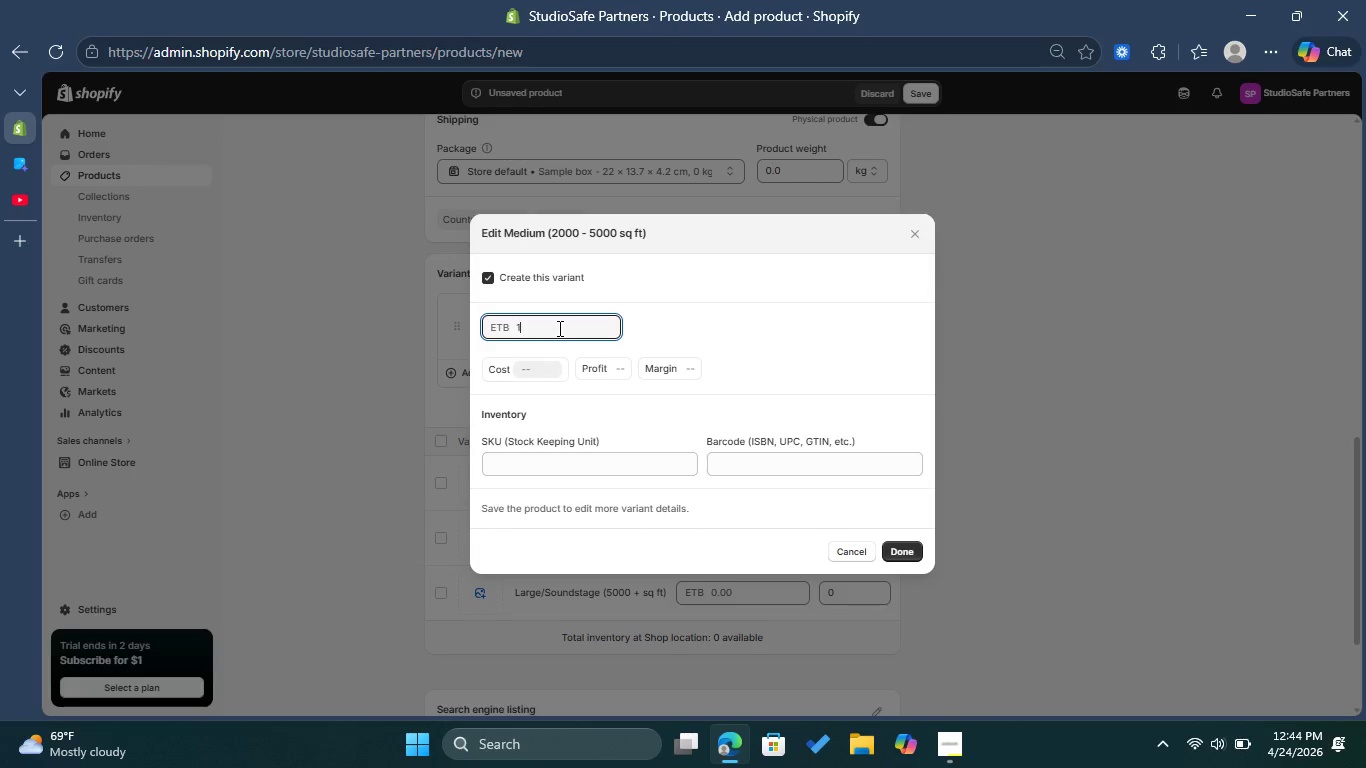 
type(1000)
 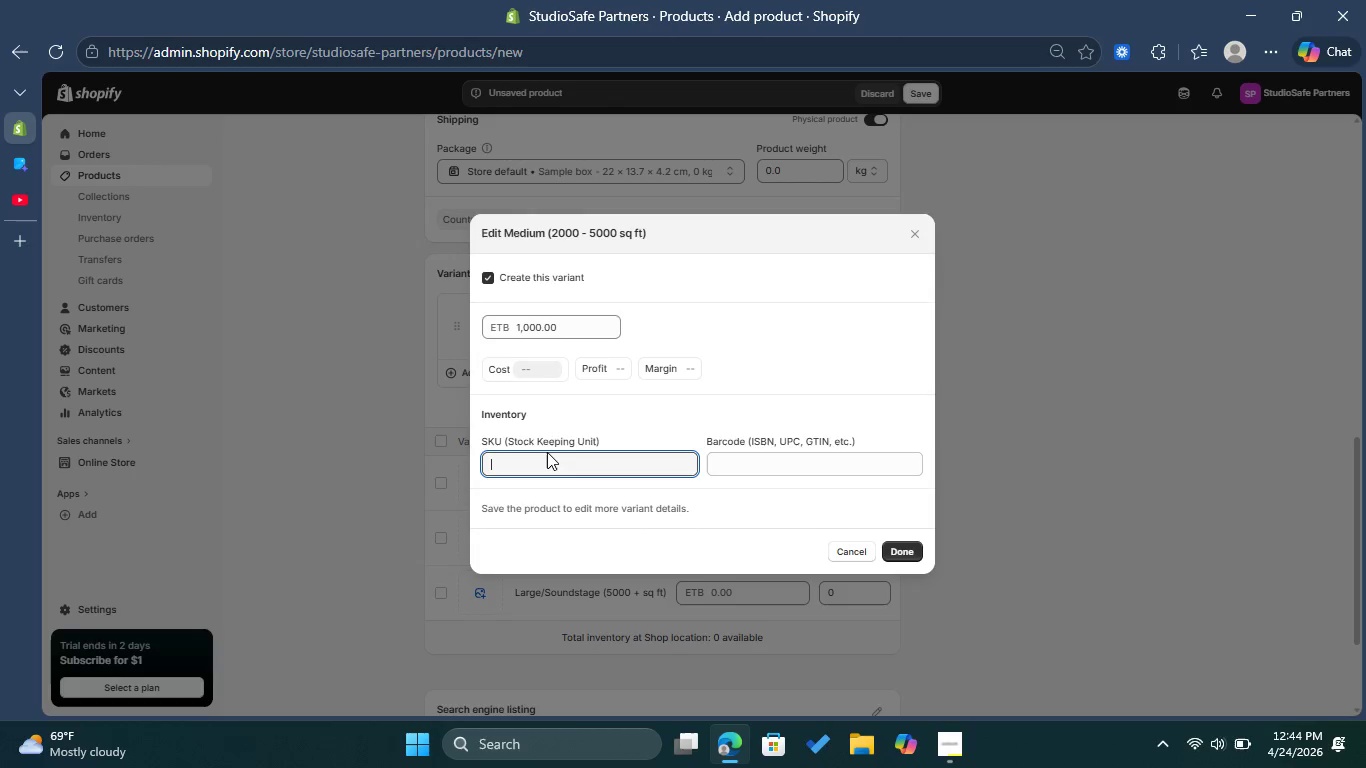 
left_click([547, 450])
 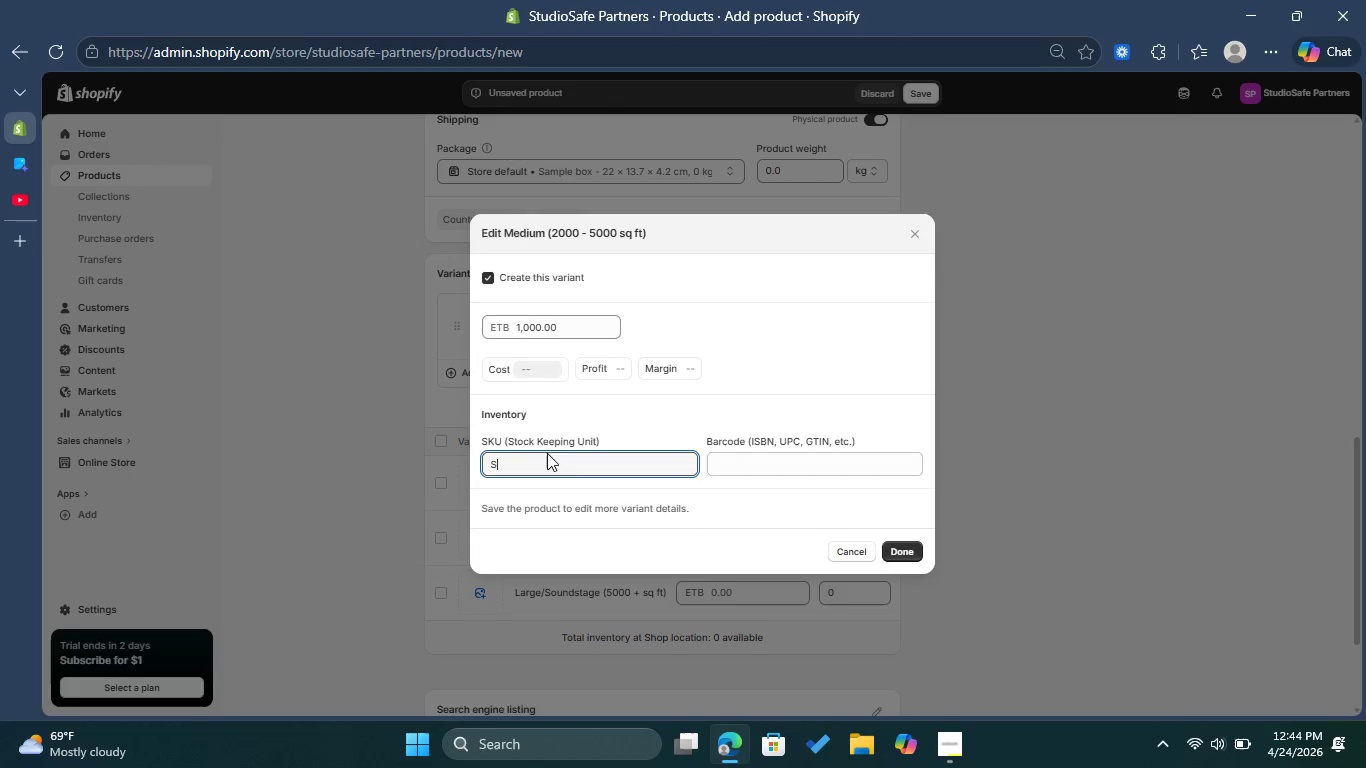 
type(ss-srvc-001-M)
key(Backspace)
type(m)
 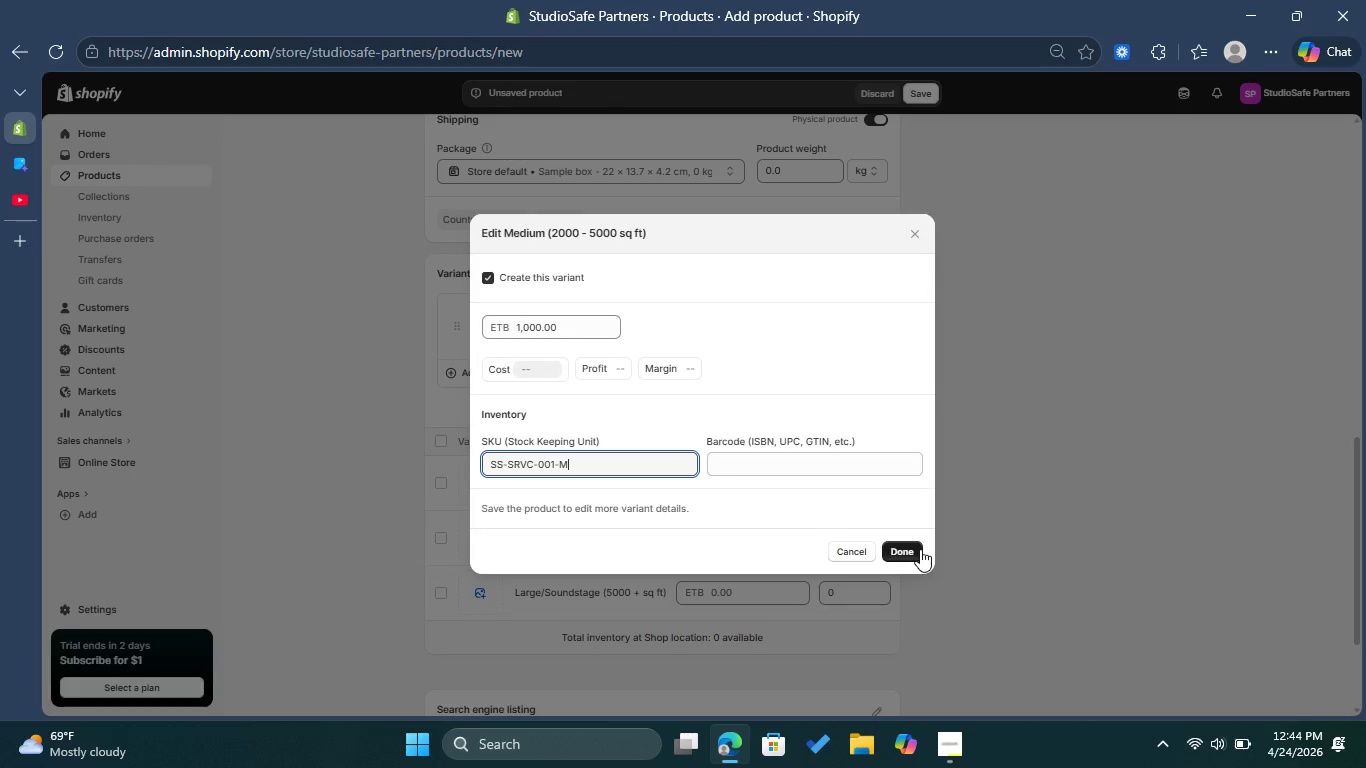 
left_click([918, 550])
 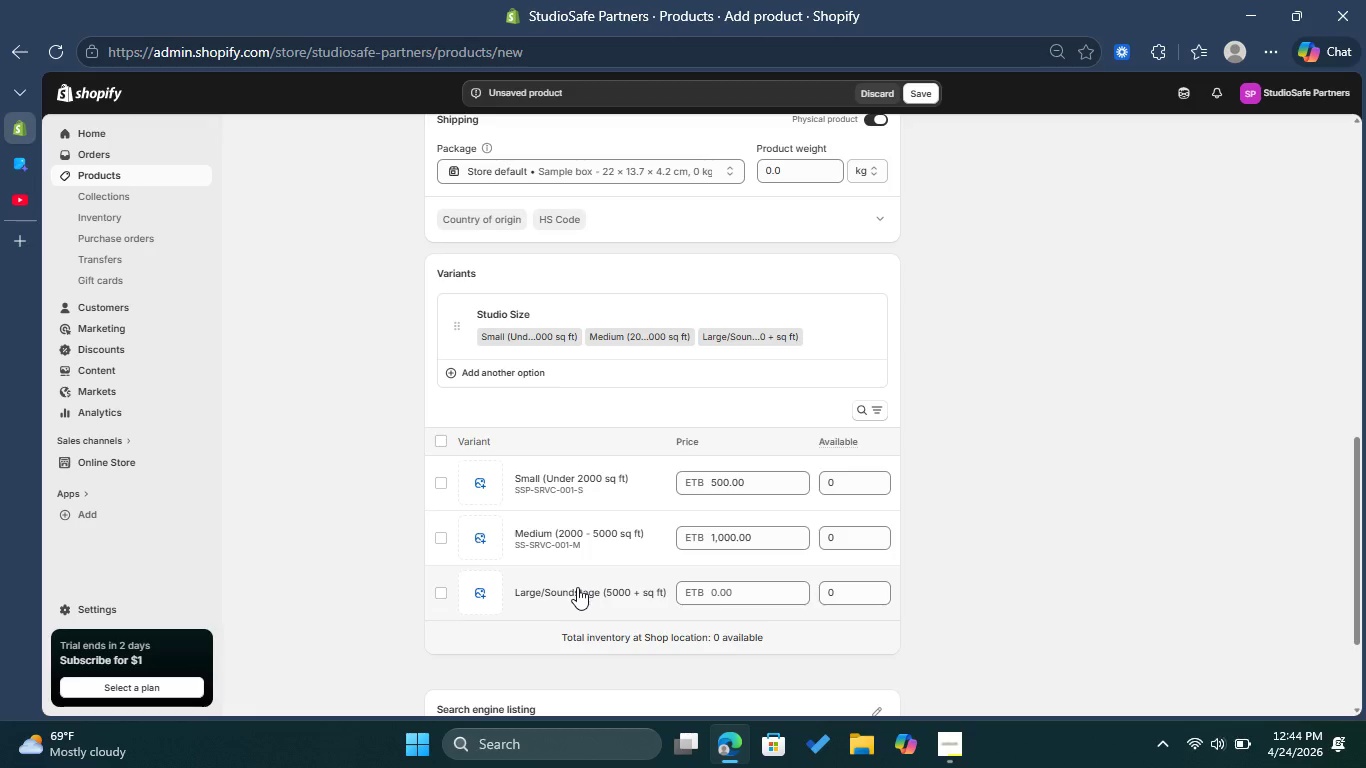 
left_click([577, 587])
 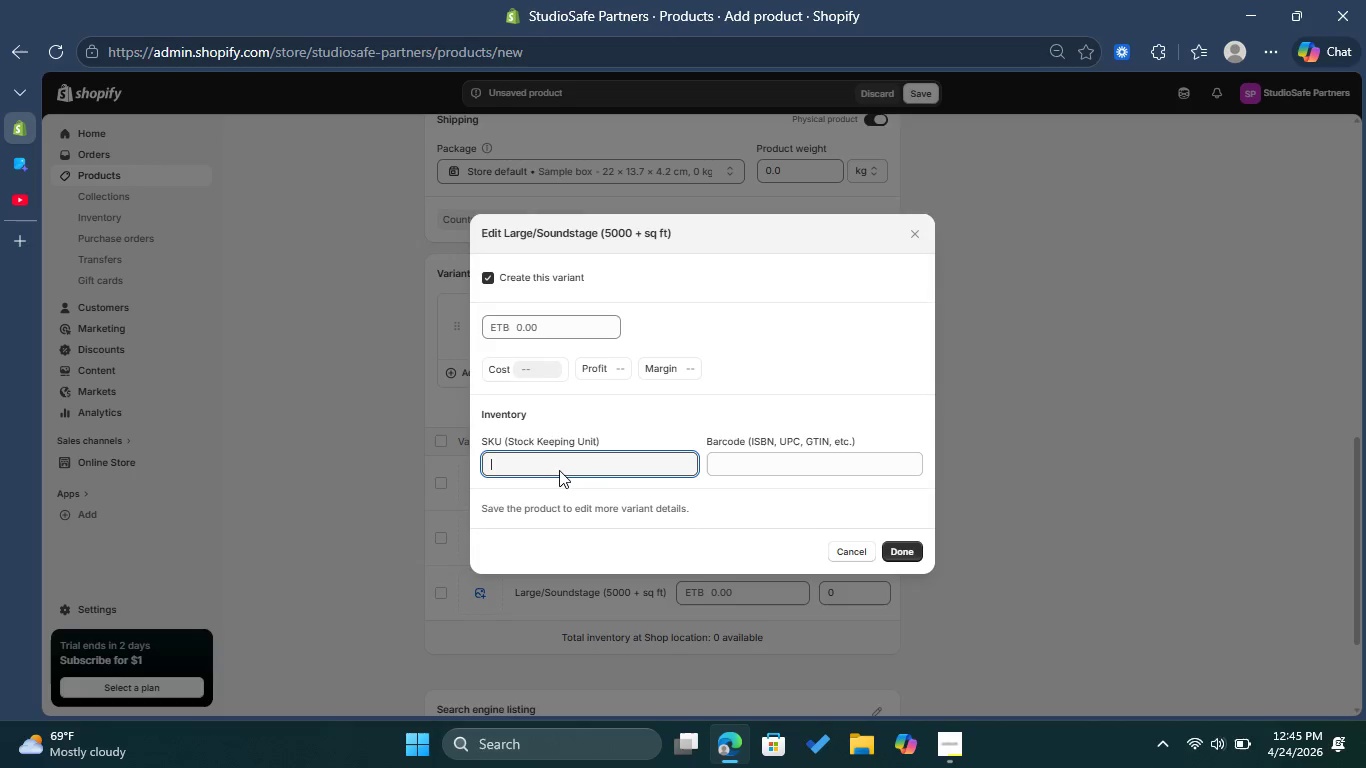 
left_click([559, 474])
 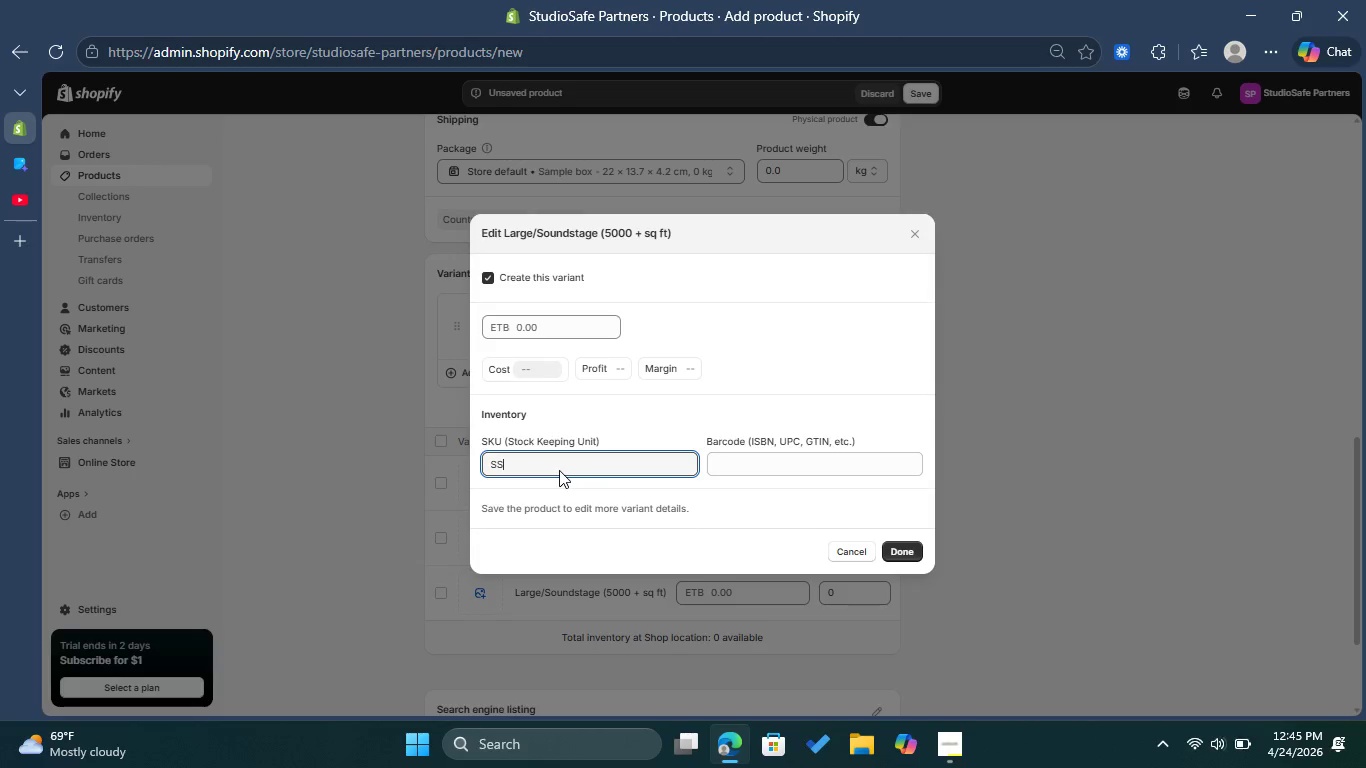 
type(ss-srvc-001-l)
 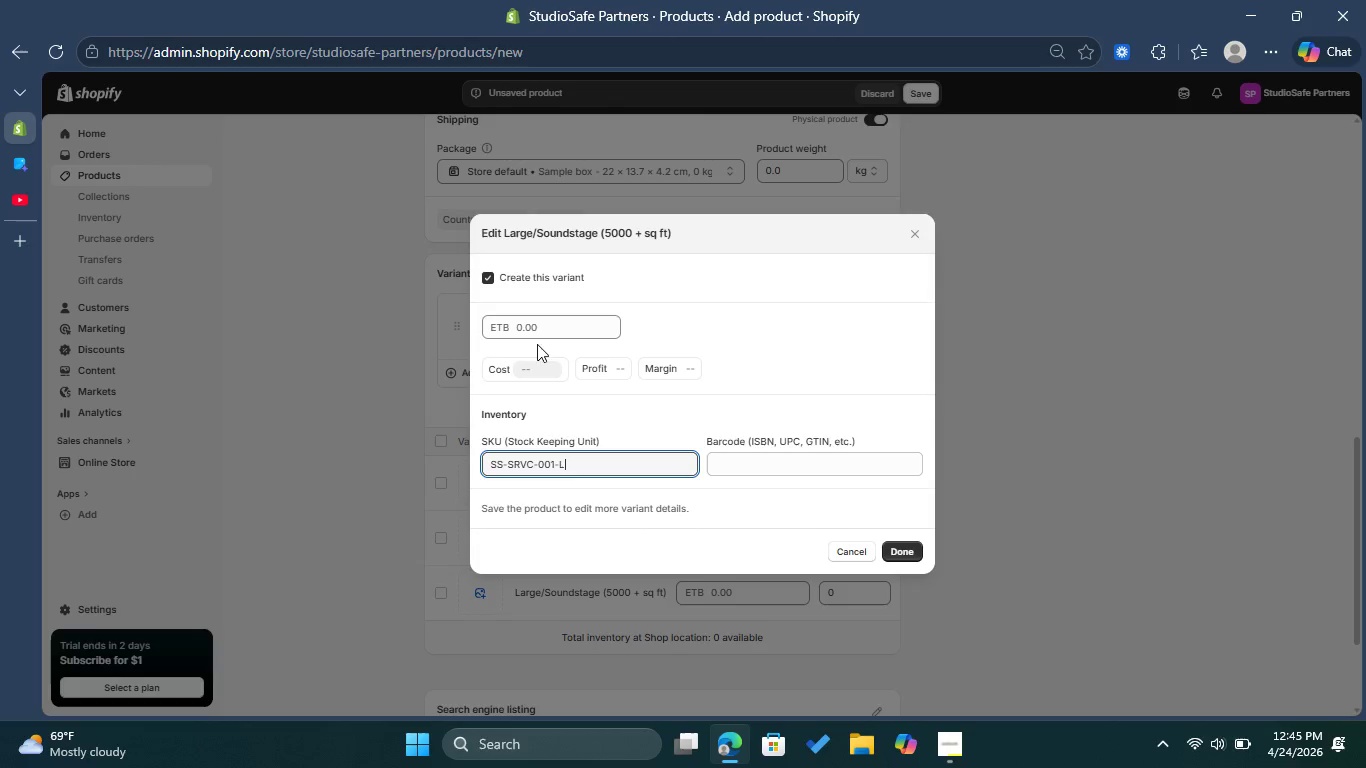 
left_click([531, 331])
 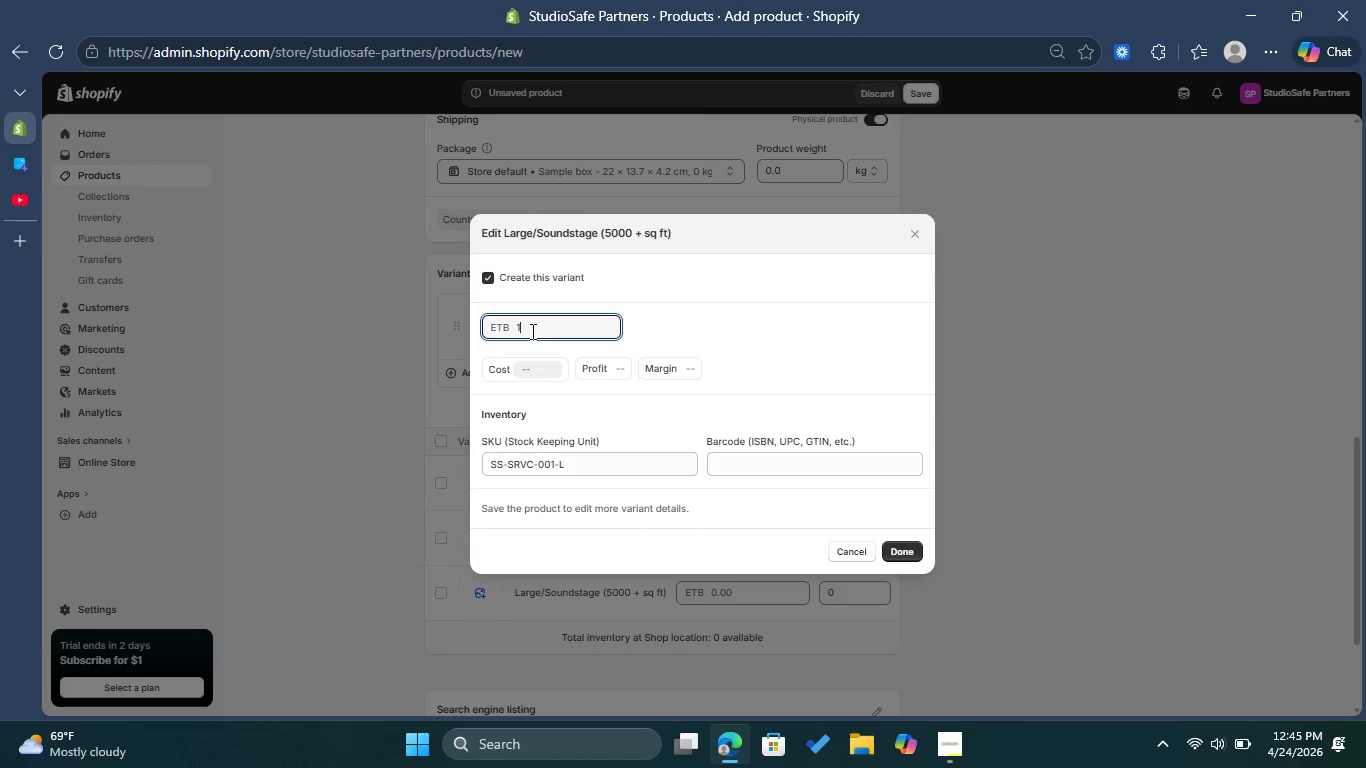 
type(150)
 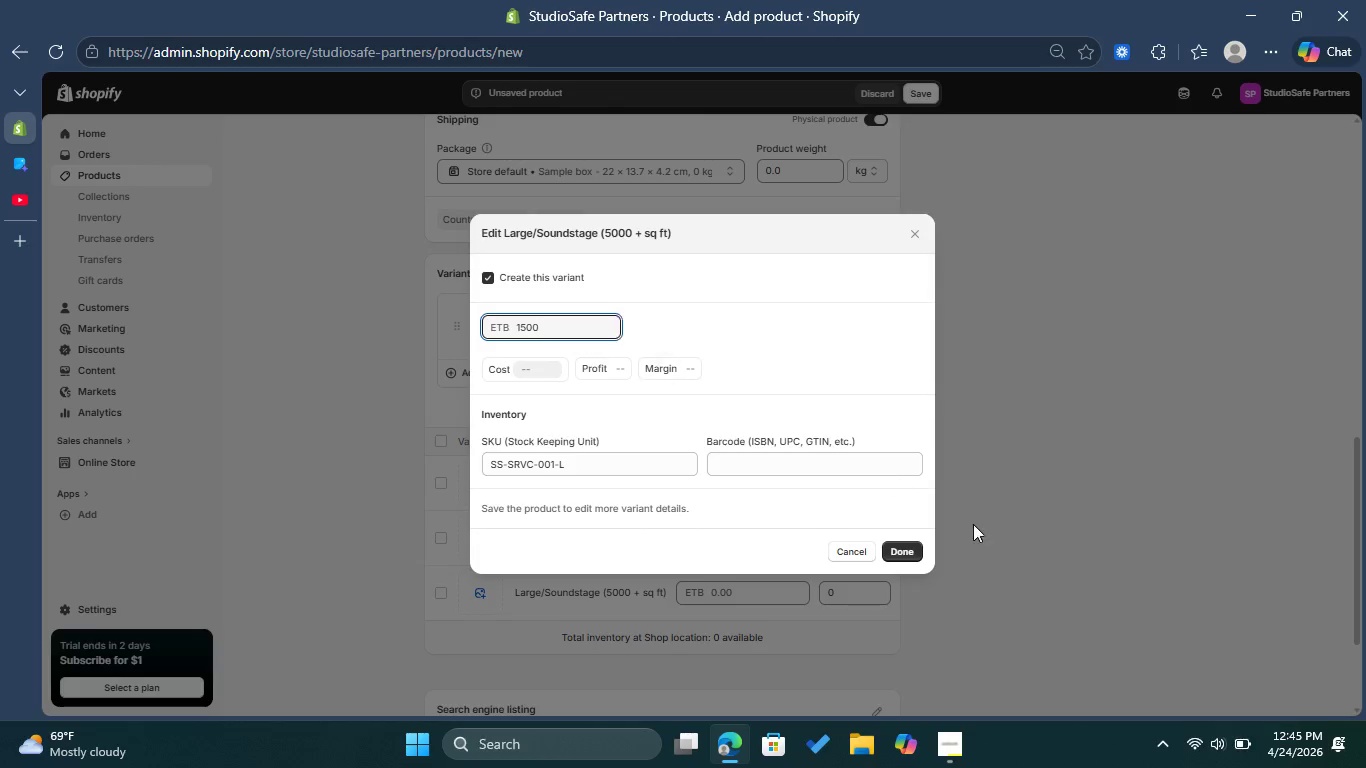 
key(0)
 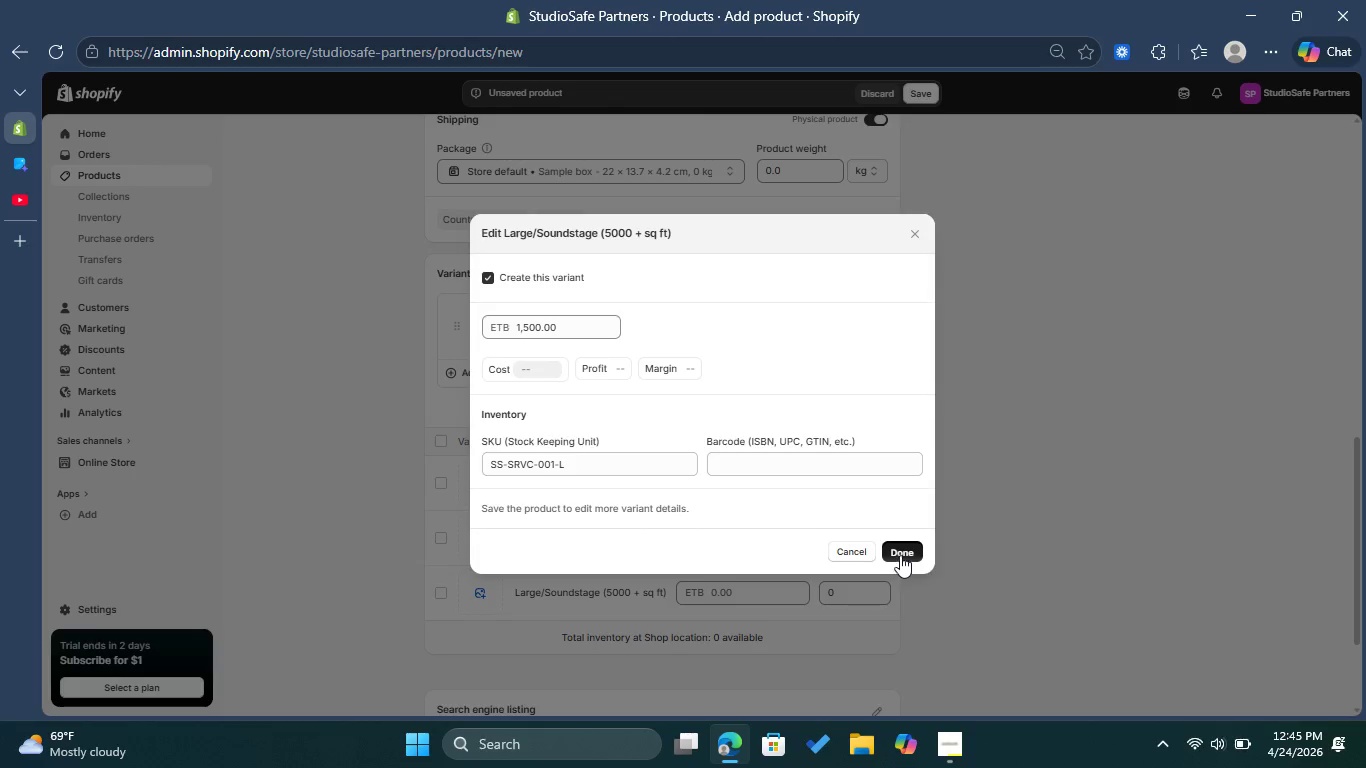 
left_click([899, 556])
 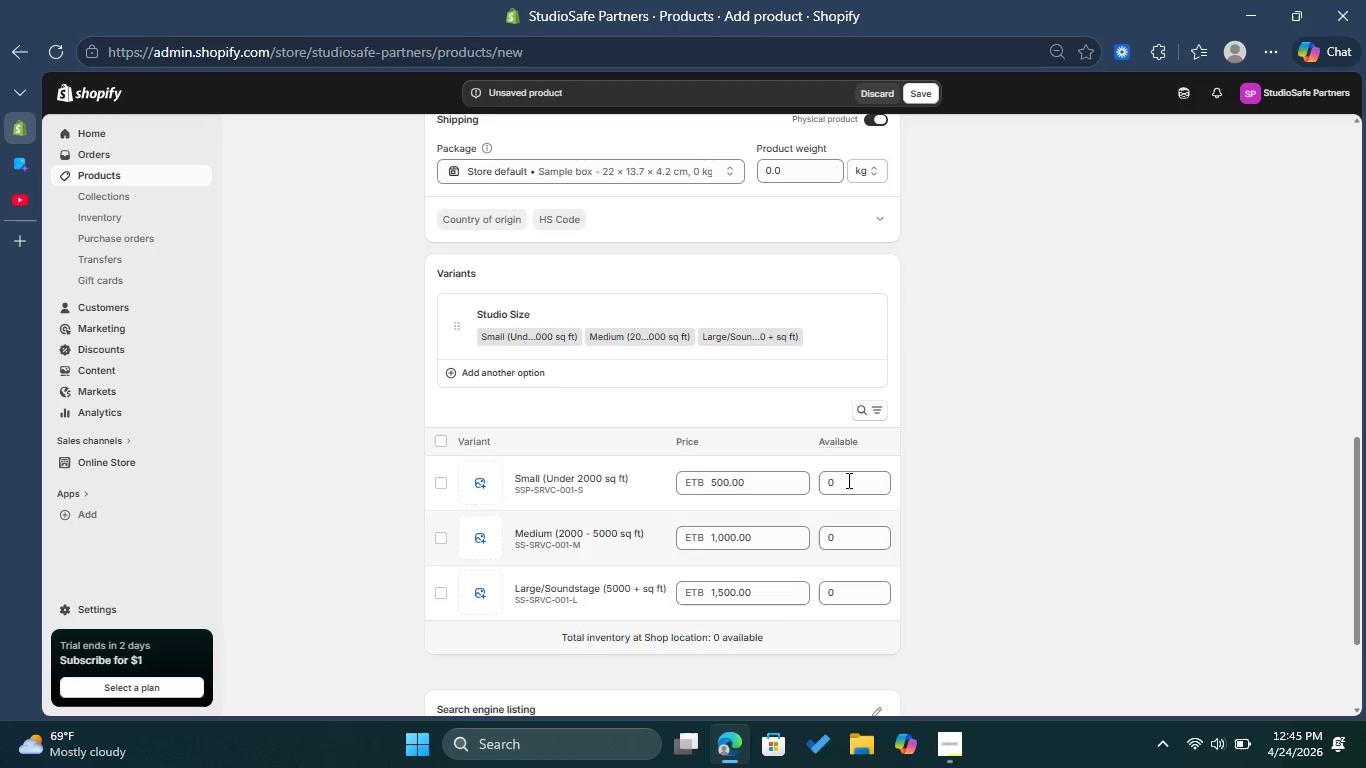 
left_click([847, 480])
 